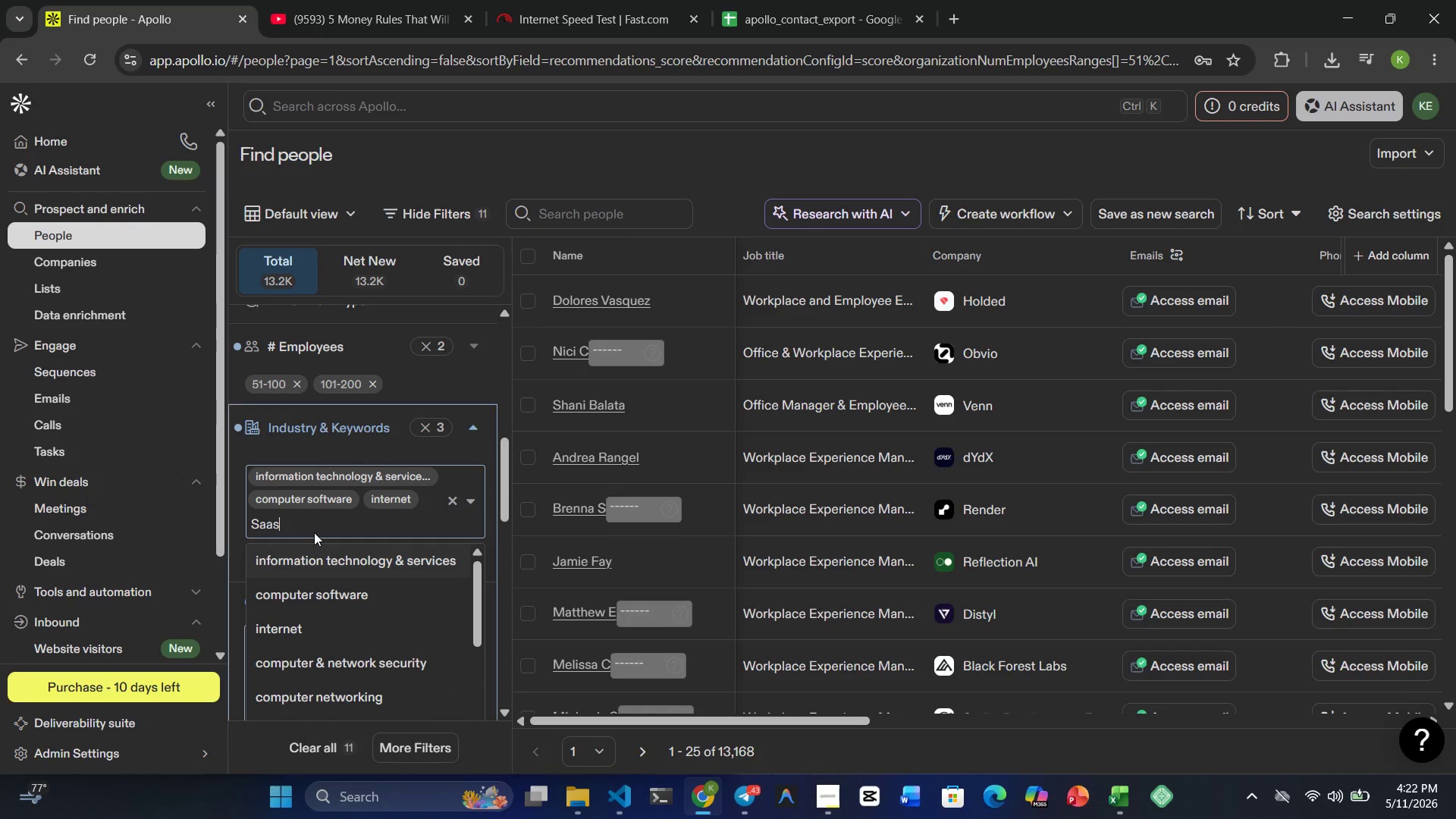 
wait(6.17)
 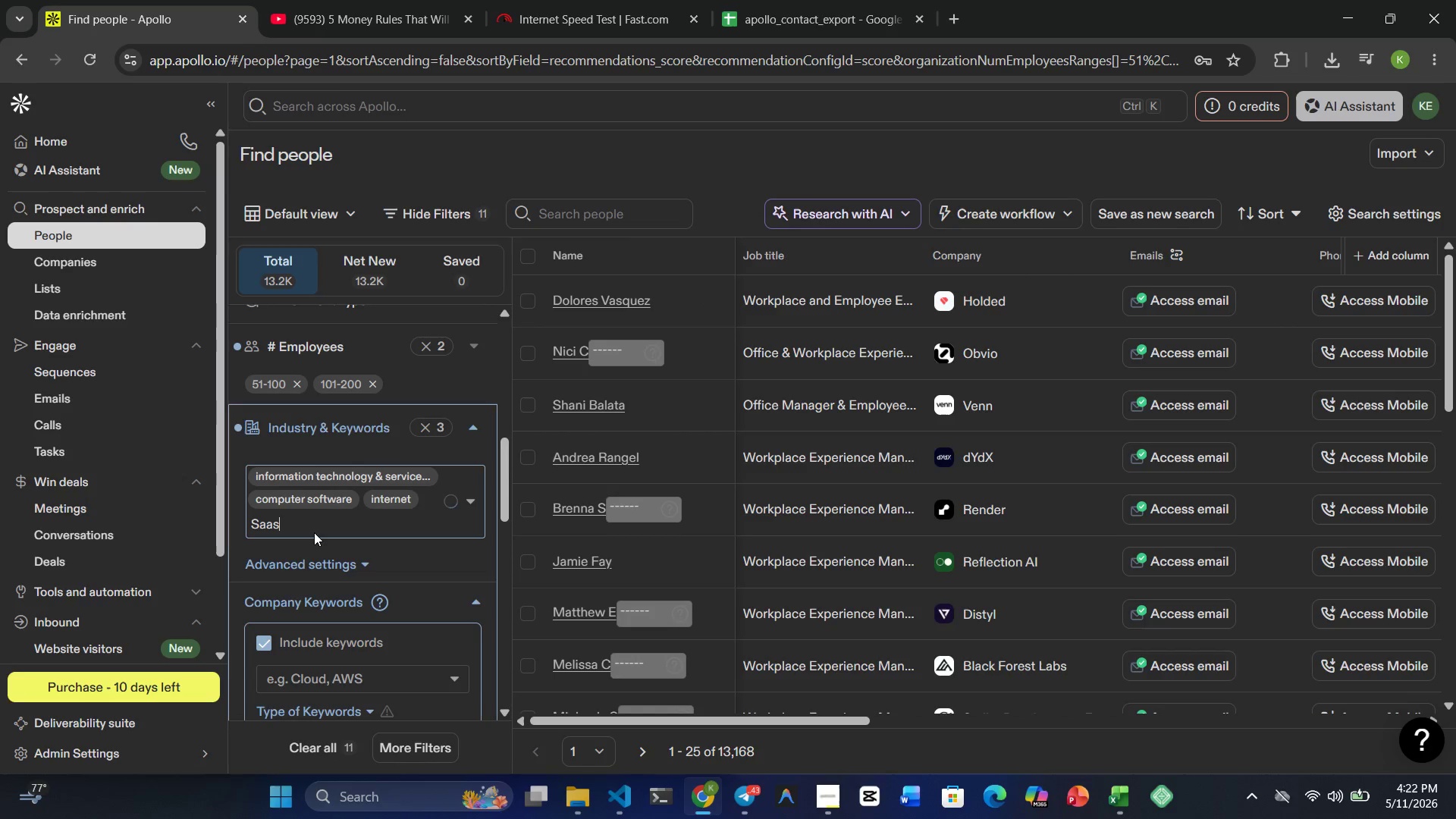 
key(Backspace)
 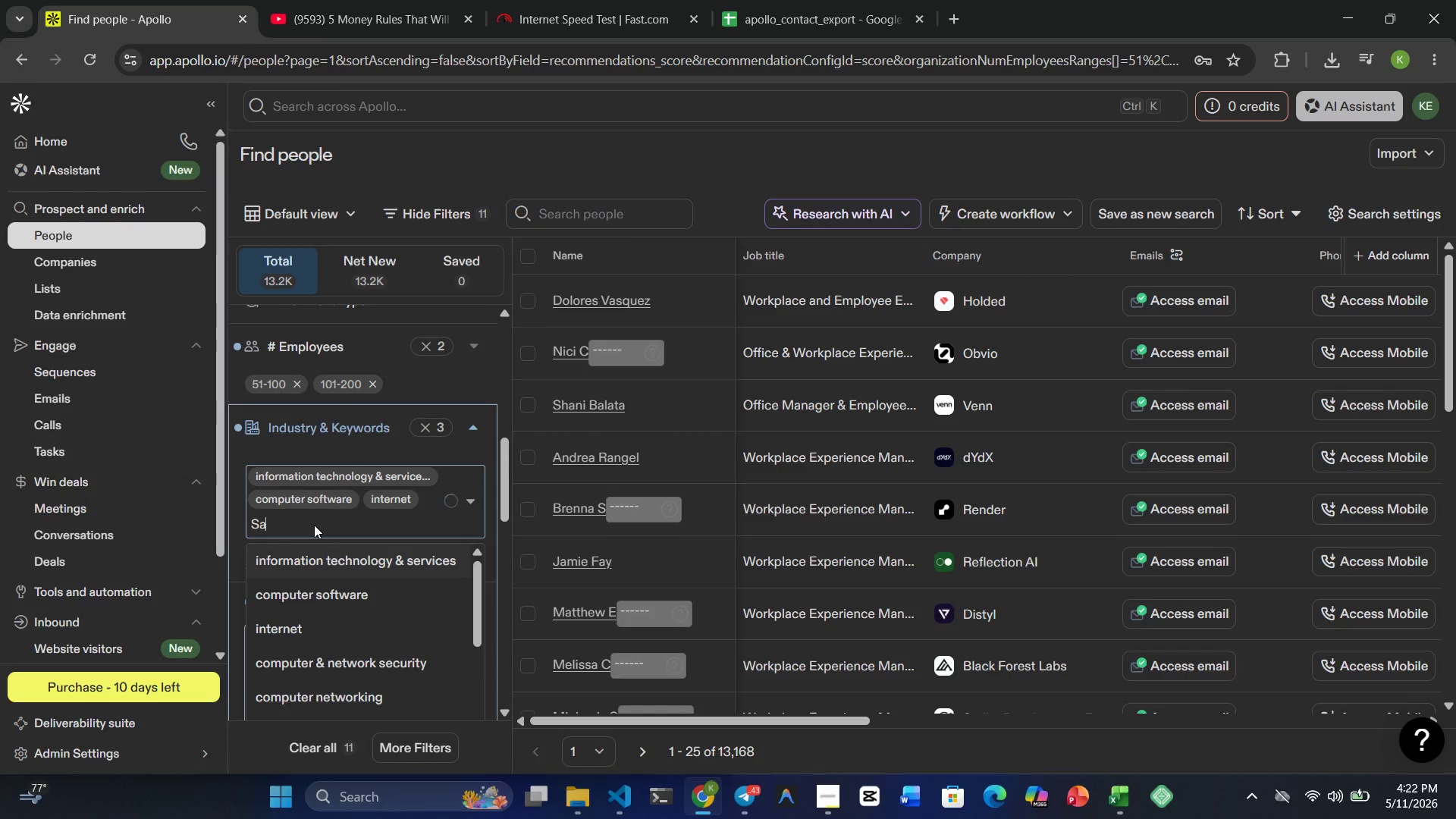 
key(Backspace)
 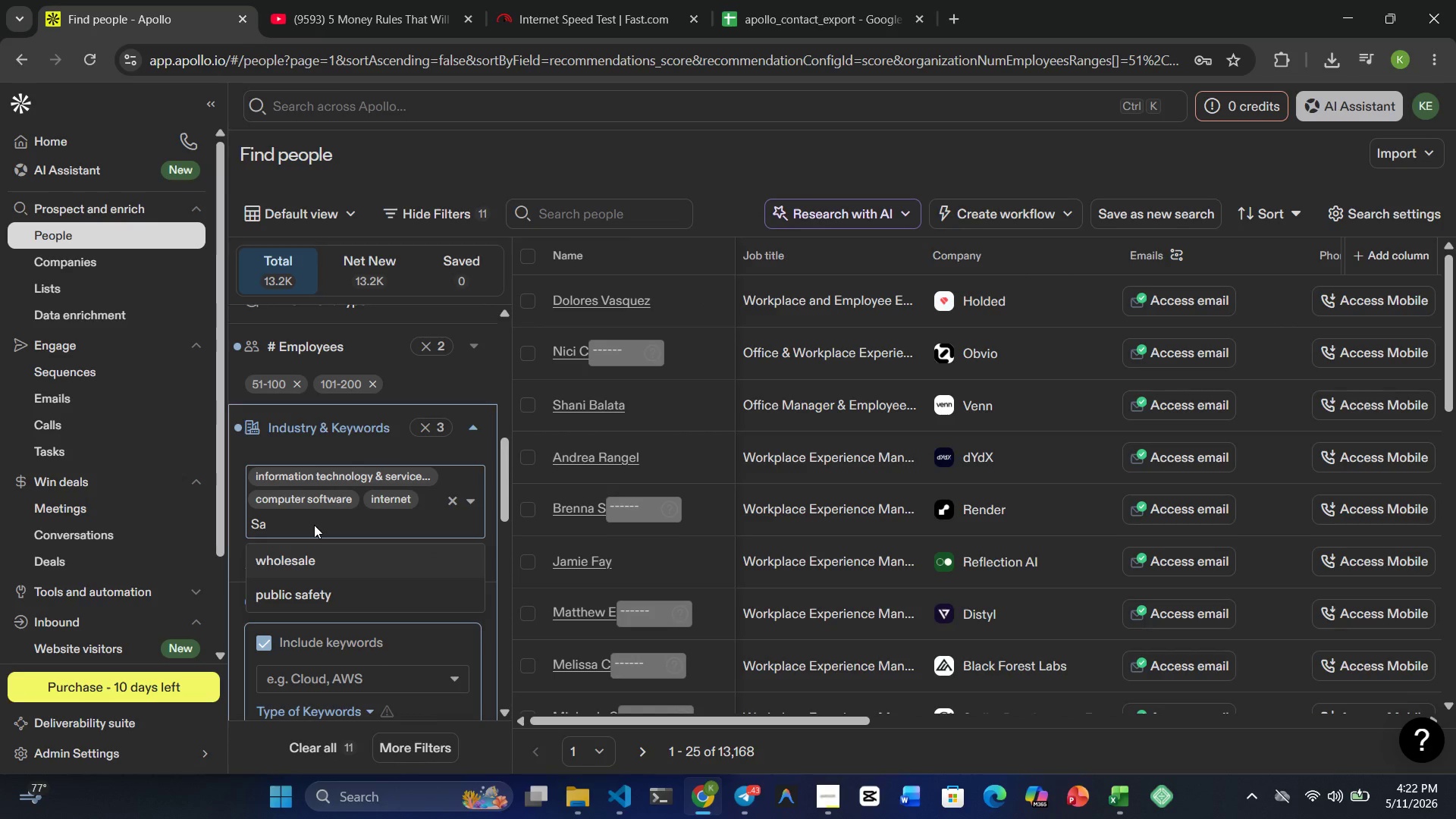 
key(A)
 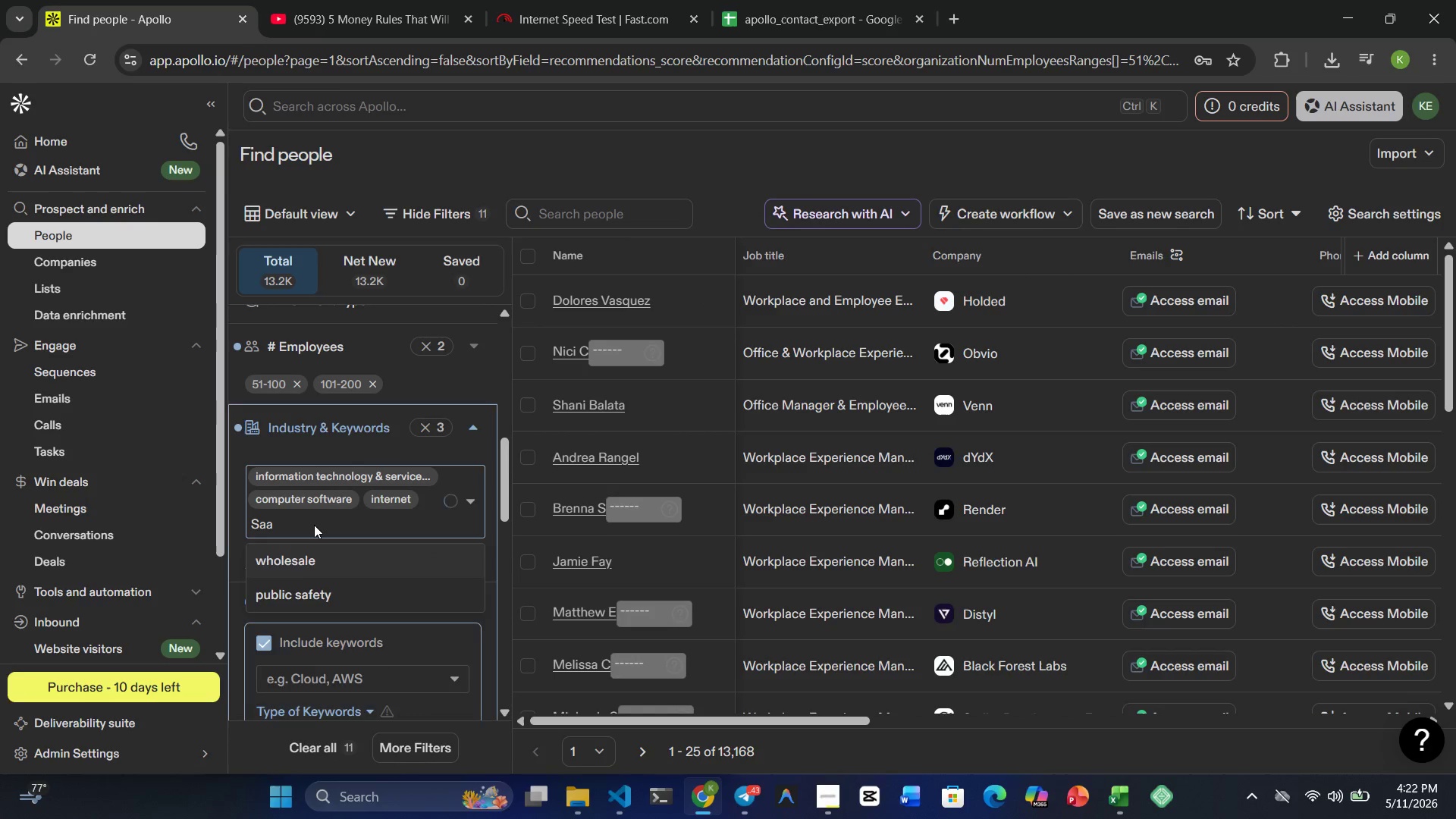 
key(Shift+ShiftRight)
 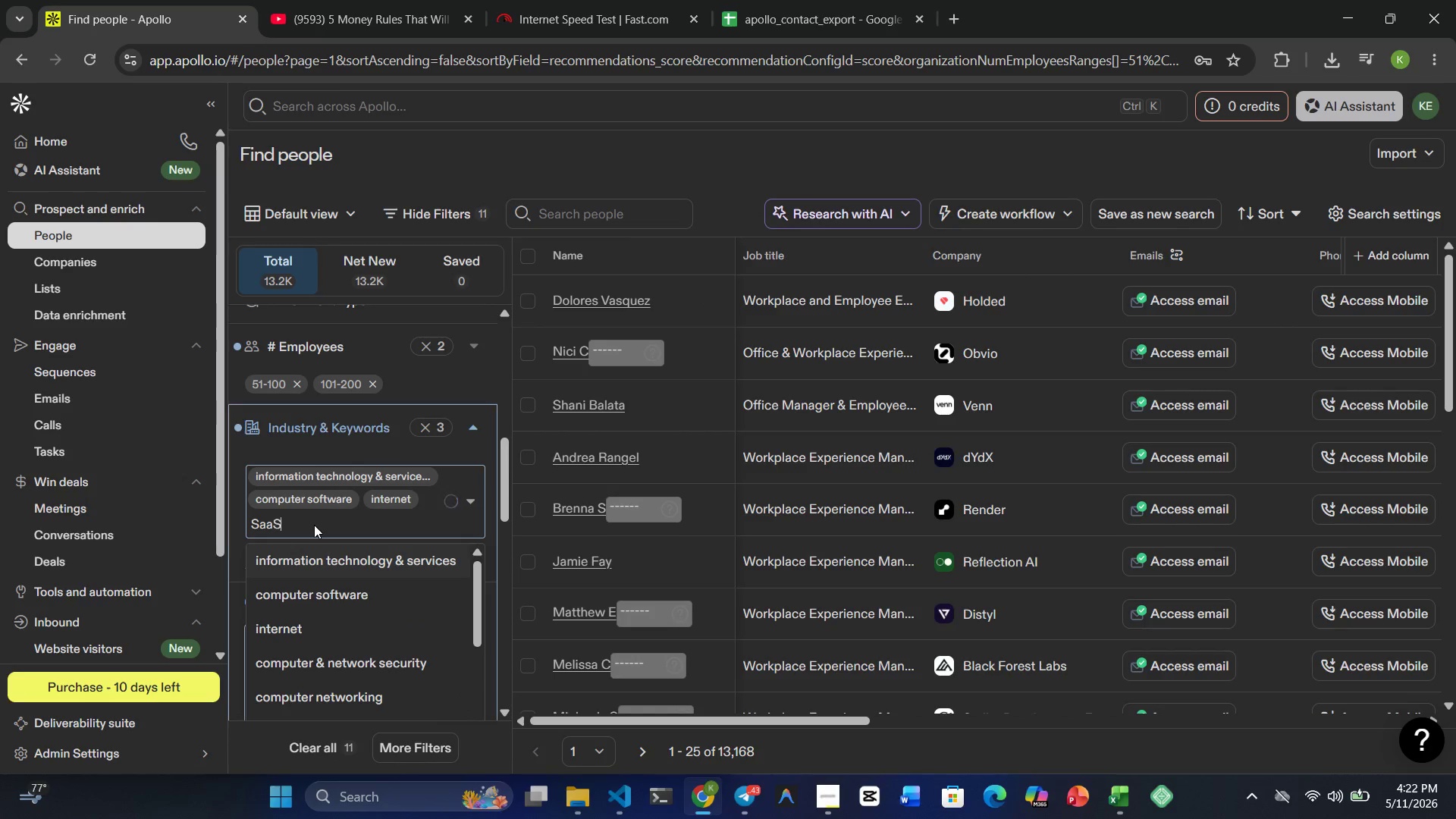 
key(Shift+S)
 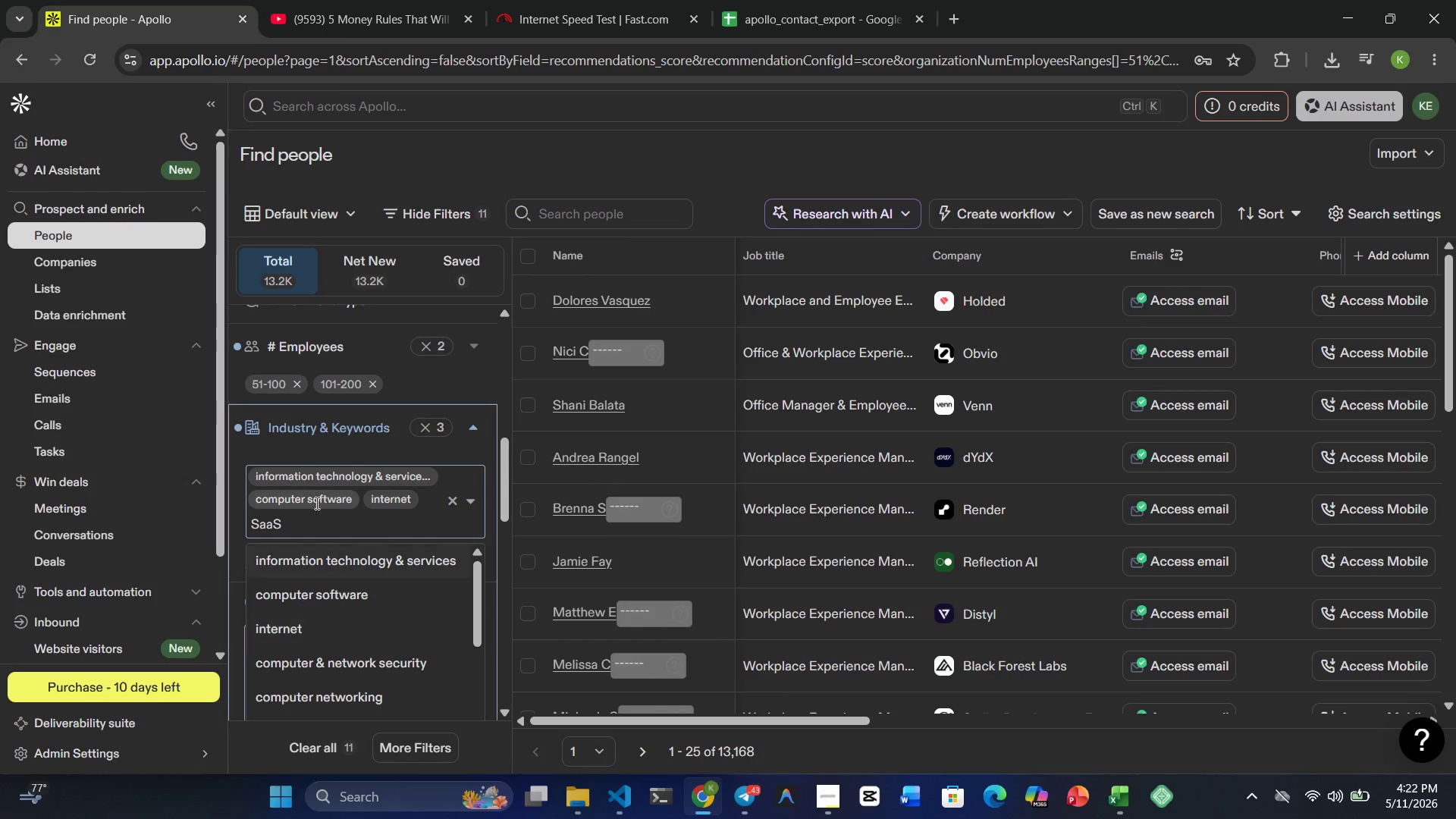 
key(Backspace)
 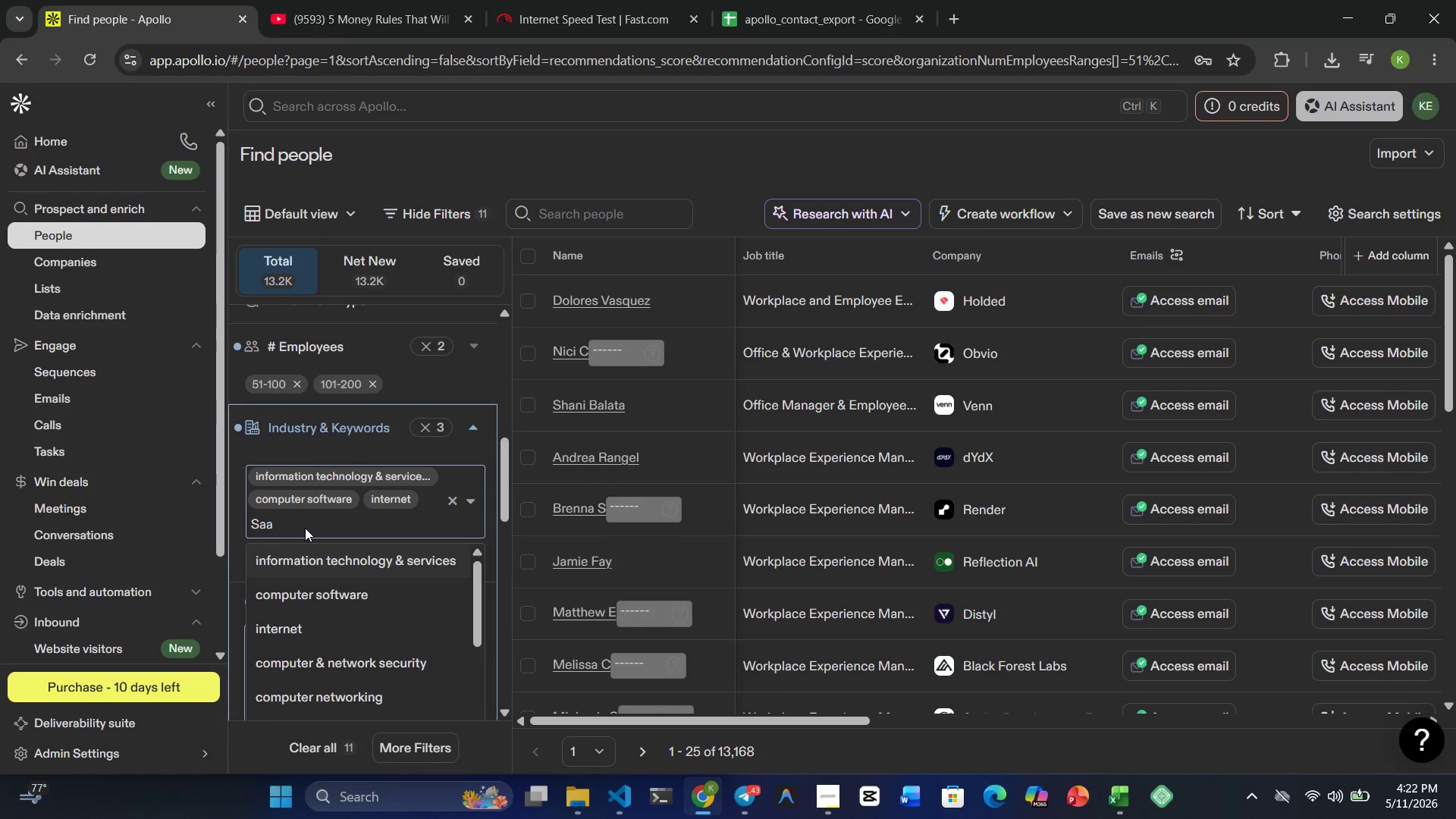 
key(Backspace)
 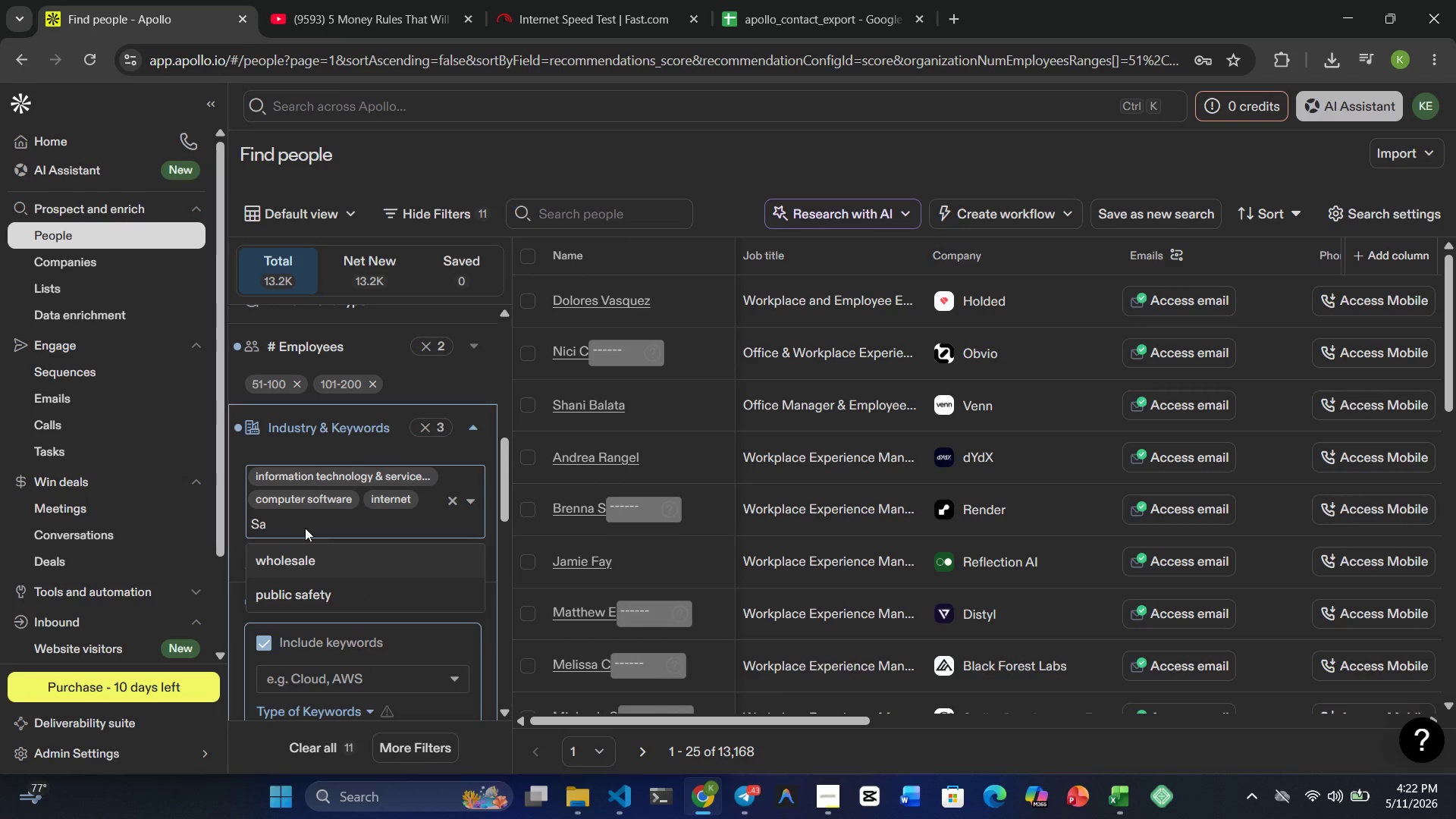 
key(Backspace)
 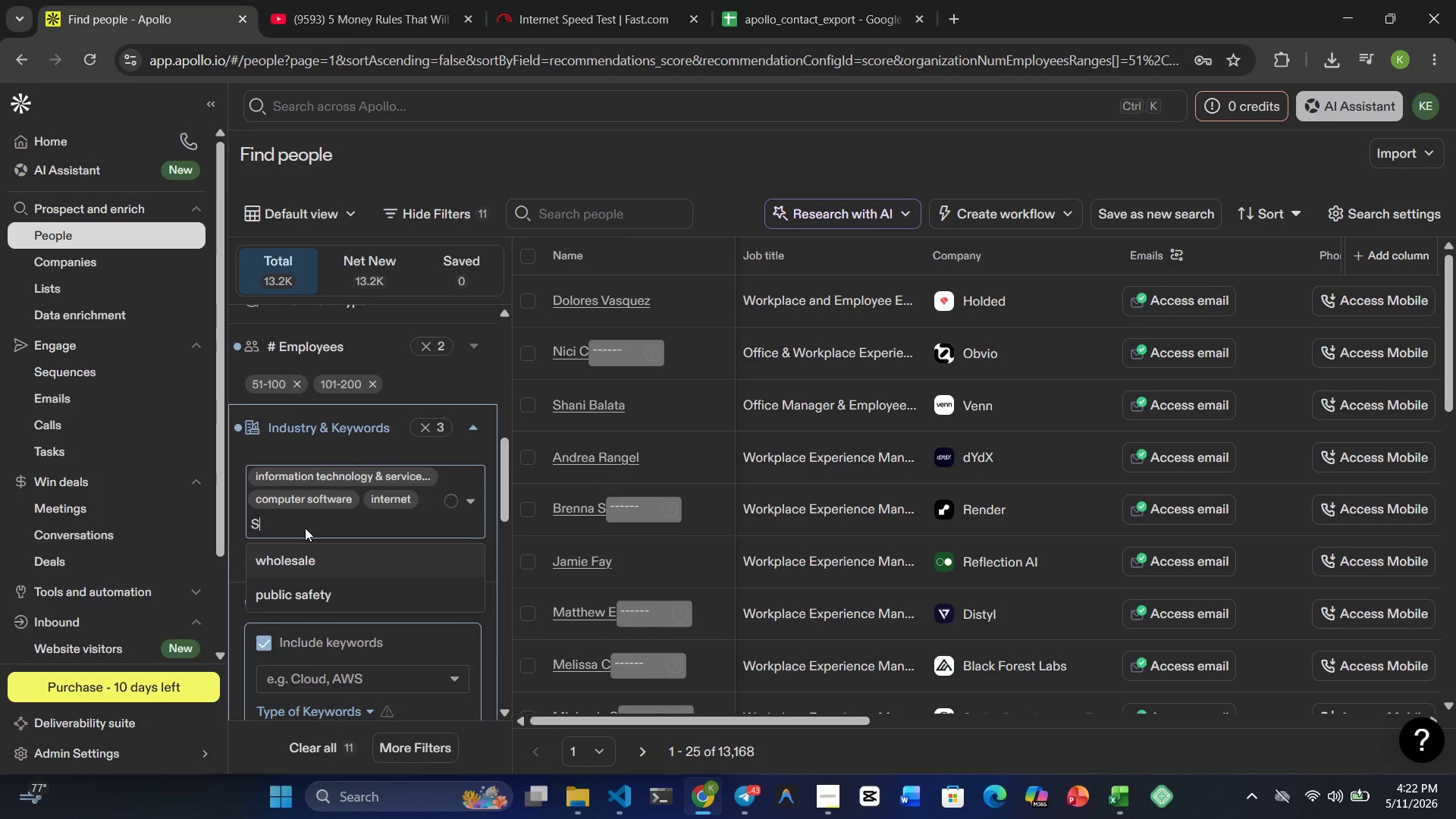 
key(Backspace)
 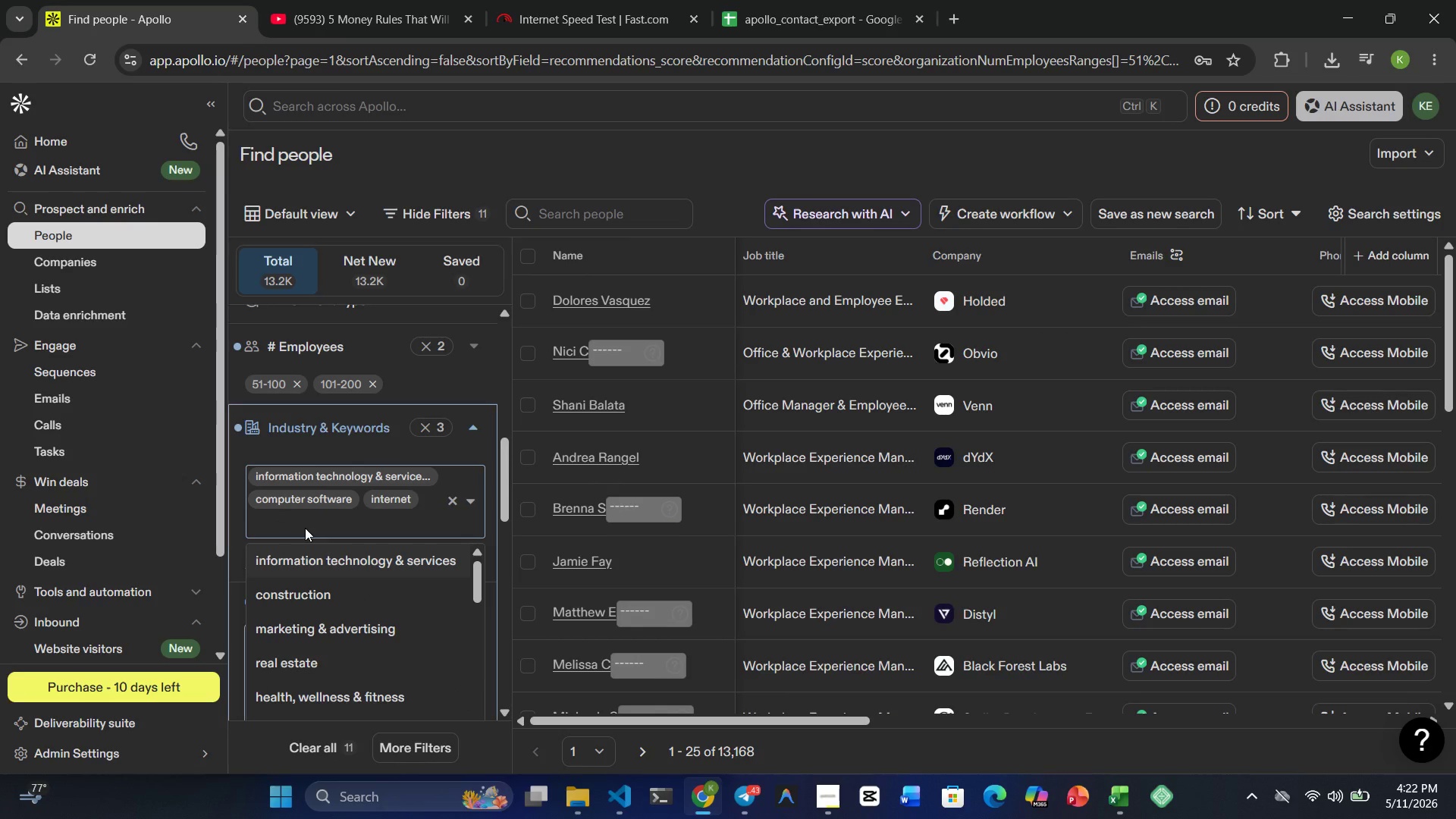 
type(Technology servic)
 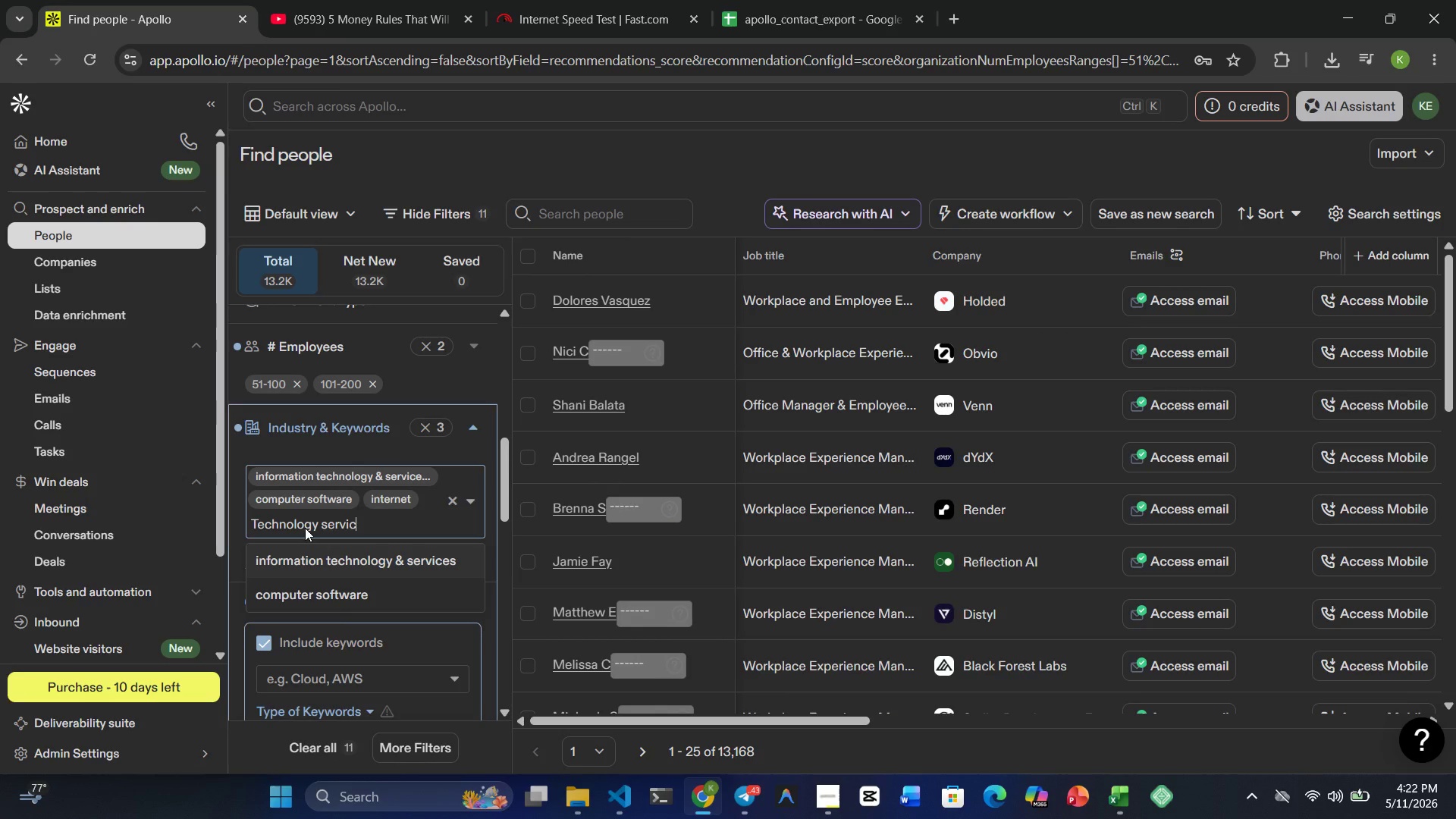 
key(E)
 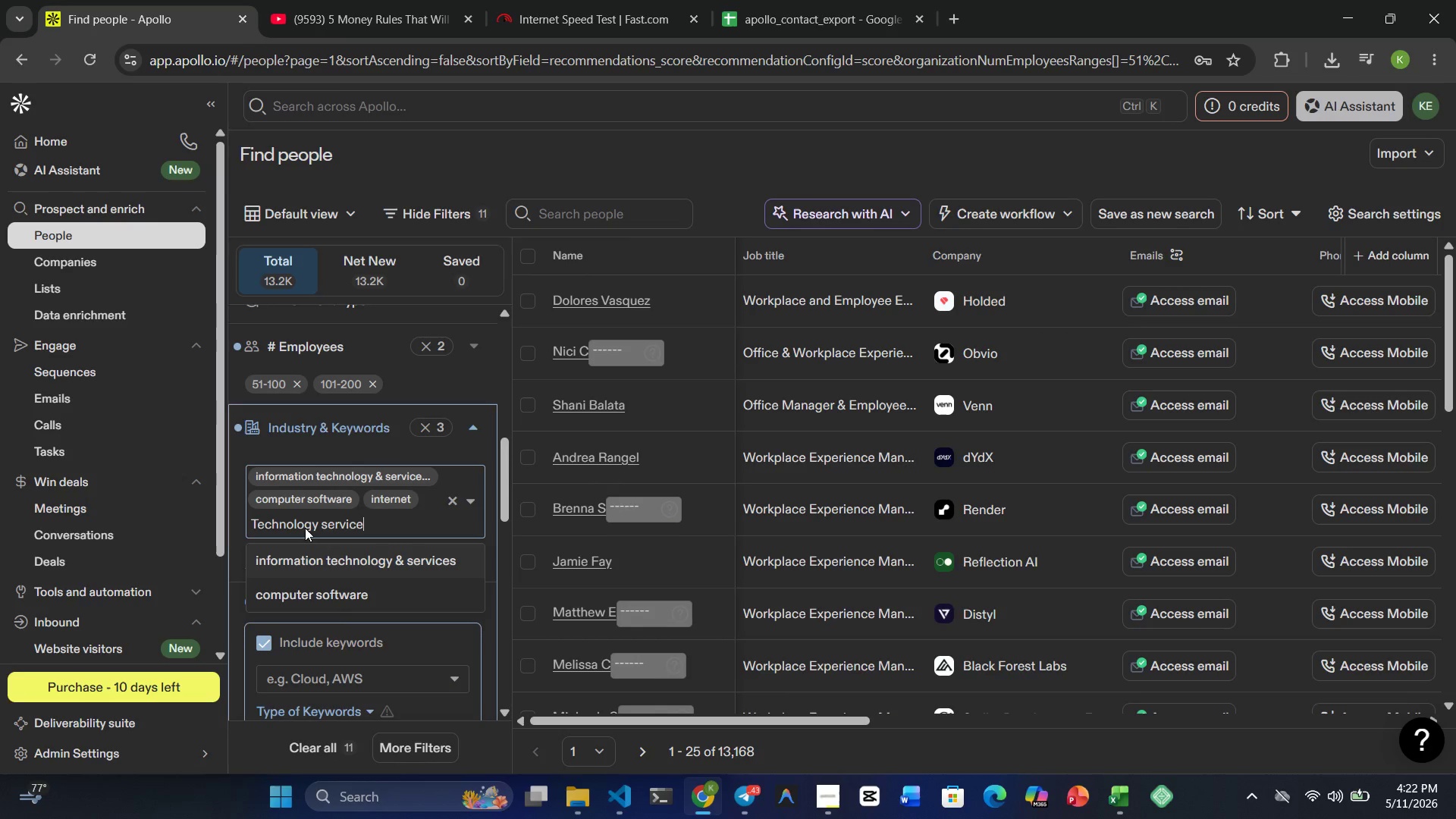 
hold_key(key=Backspace, duration=0.34)
 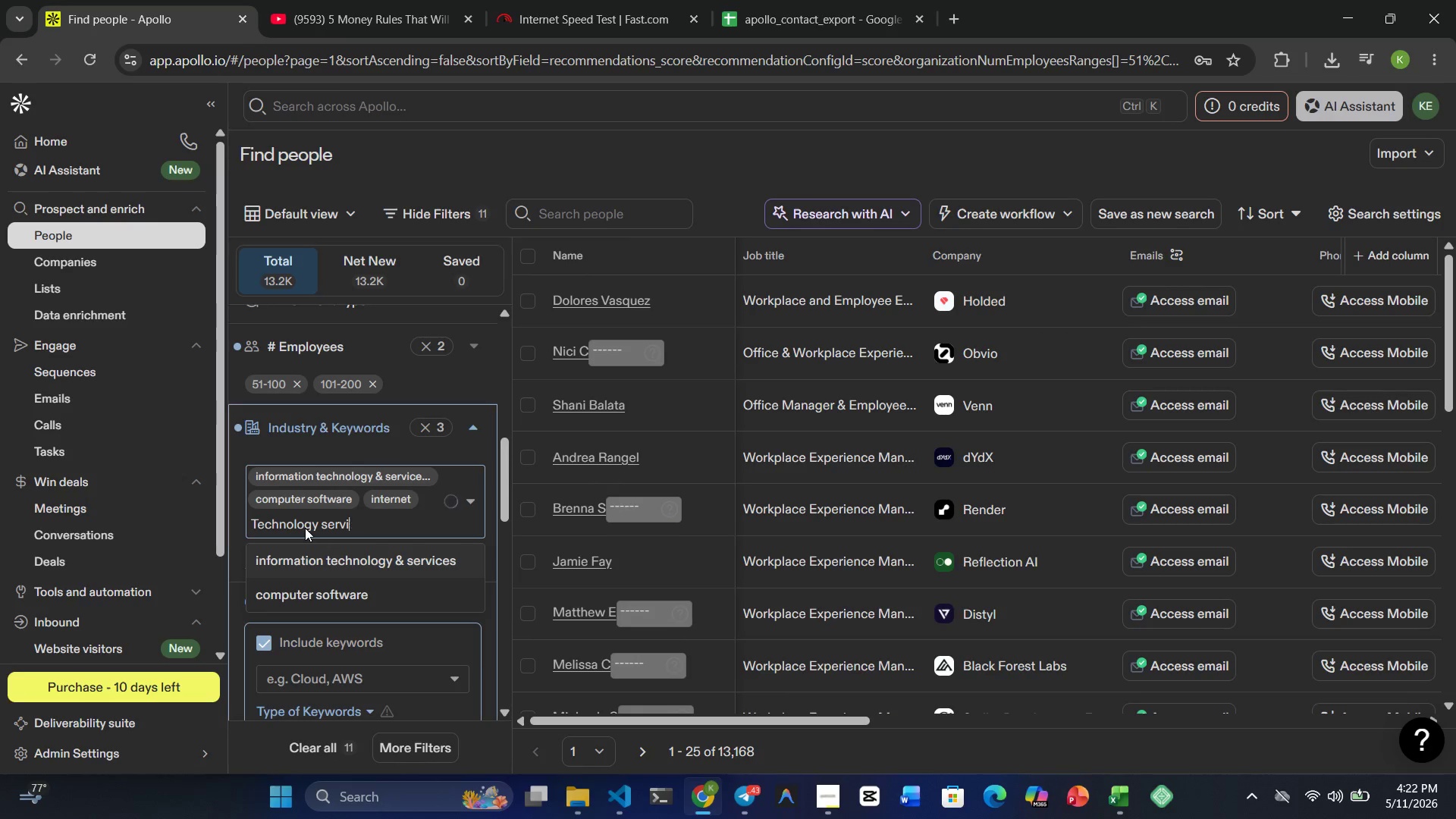 
key(Backspace)
 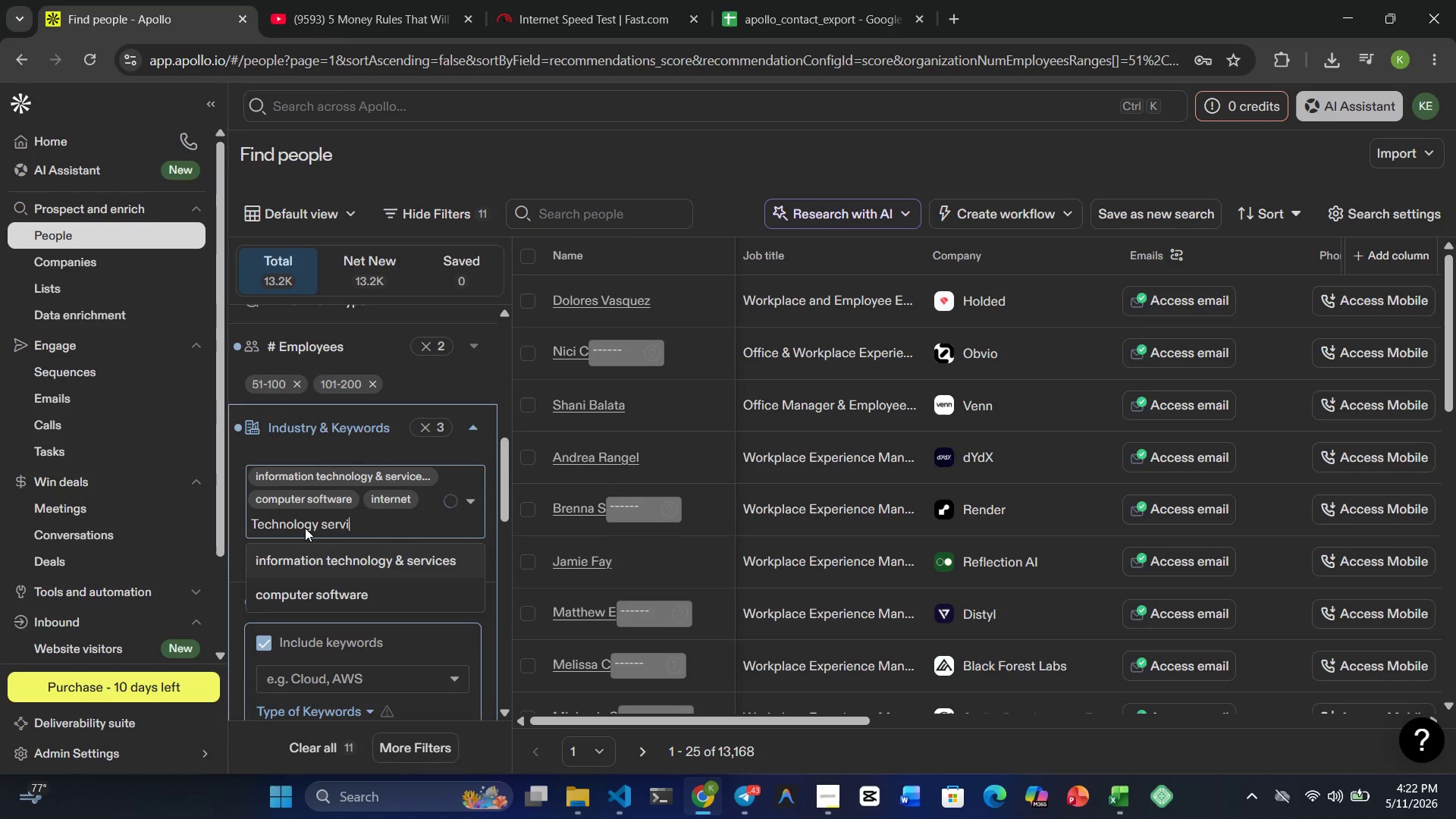 
key(Backspace)
 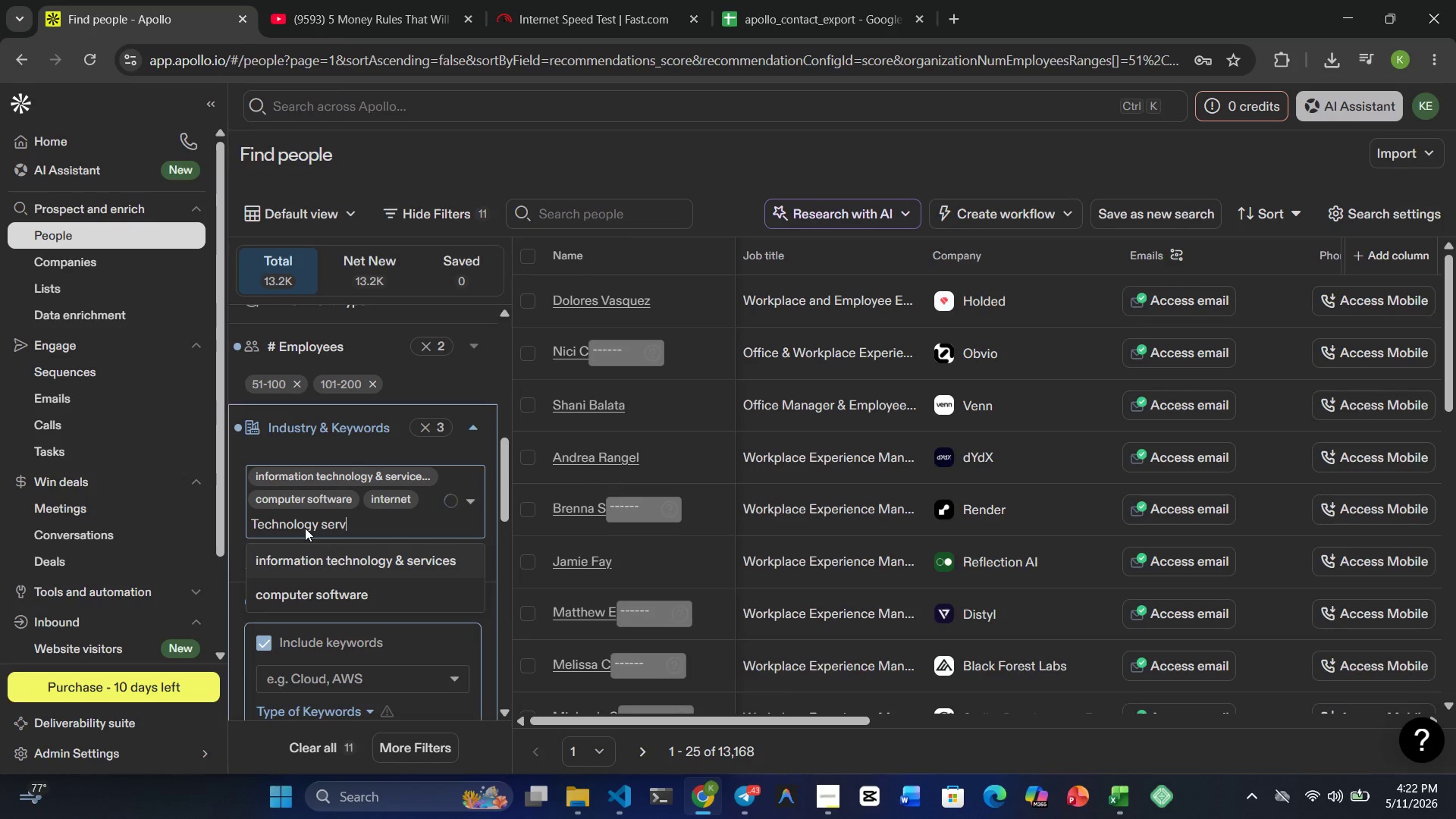 
key(Backspace)
 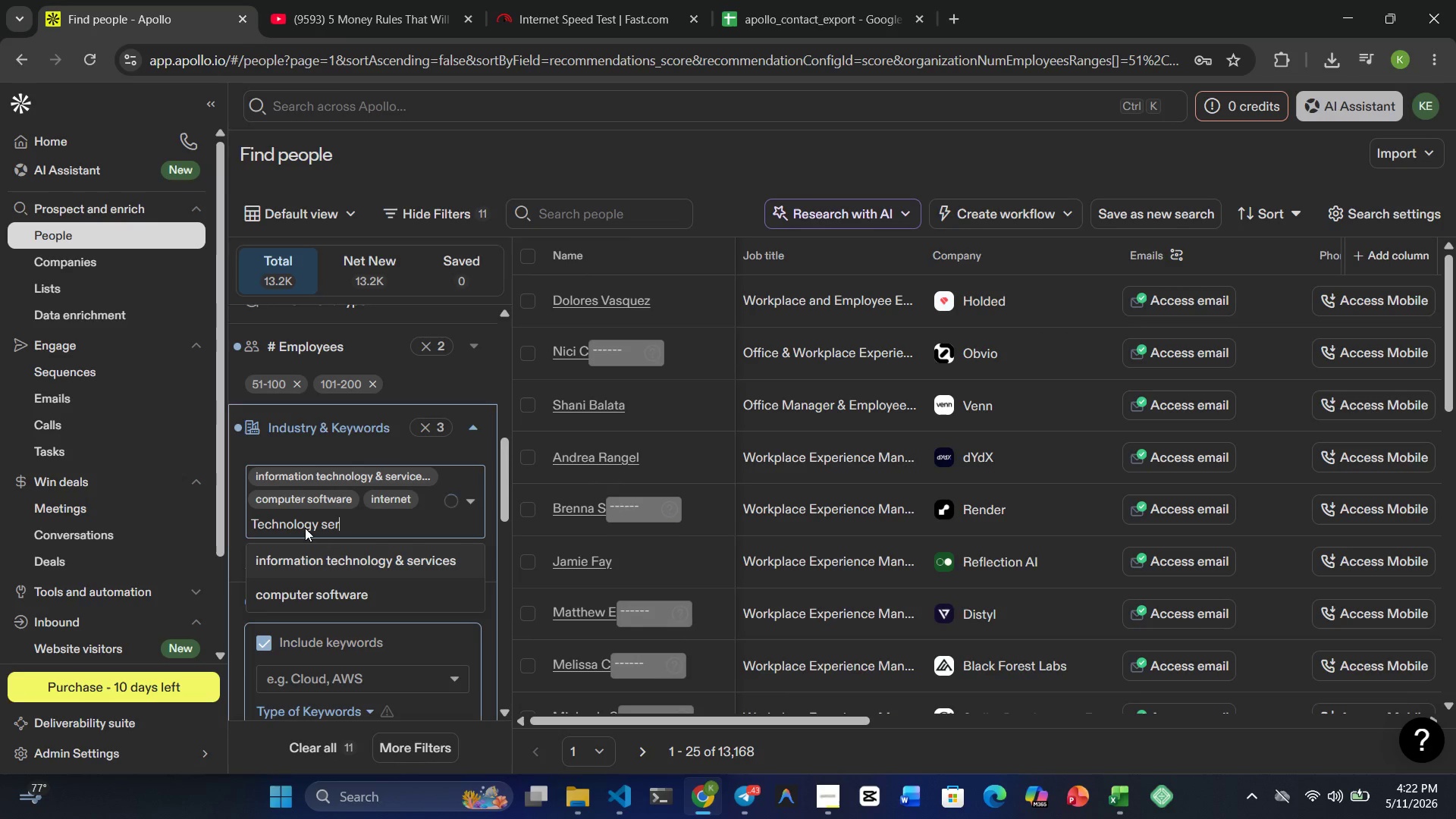 
key(Backspace)
 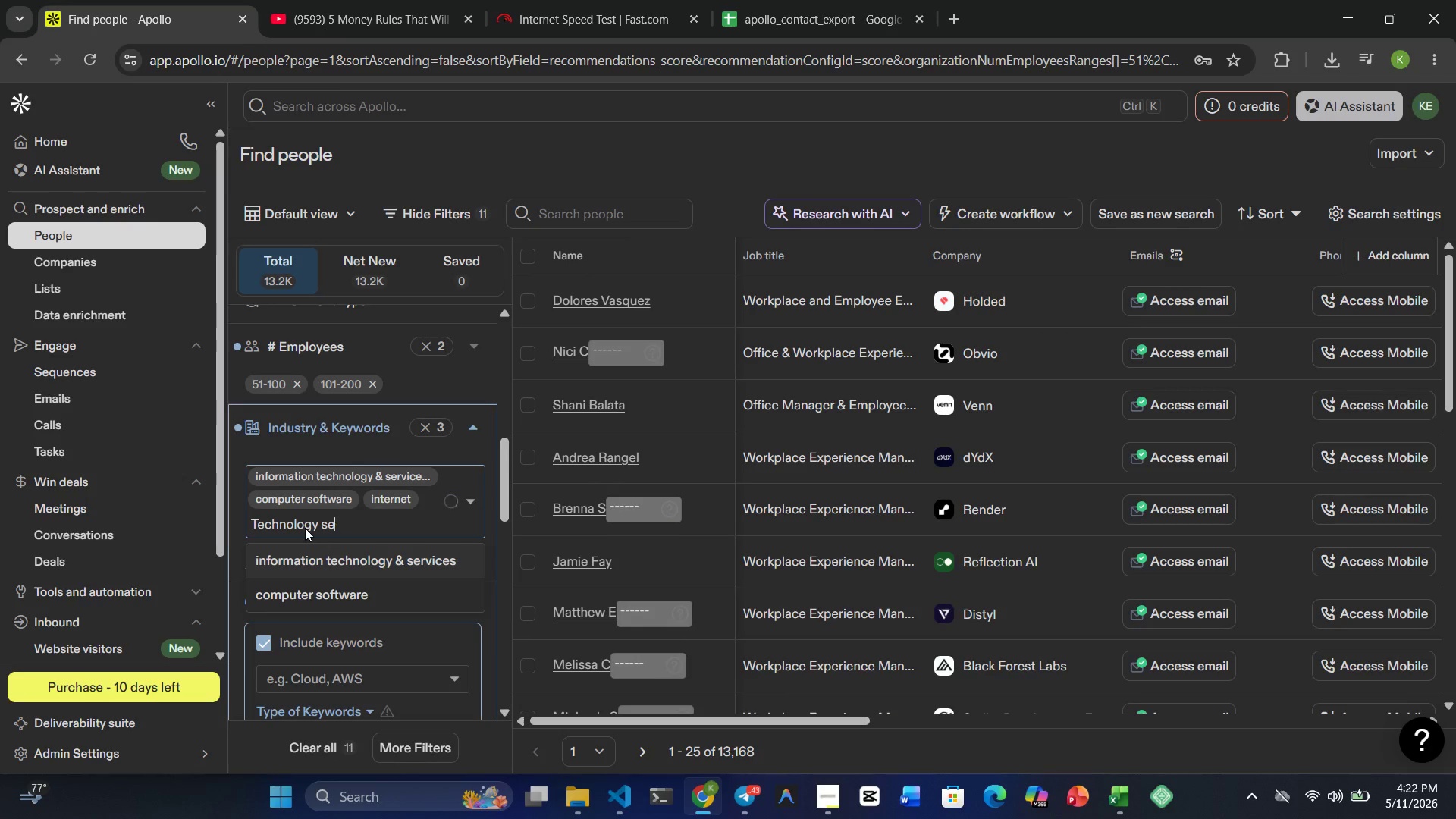 
key(Backspace)
 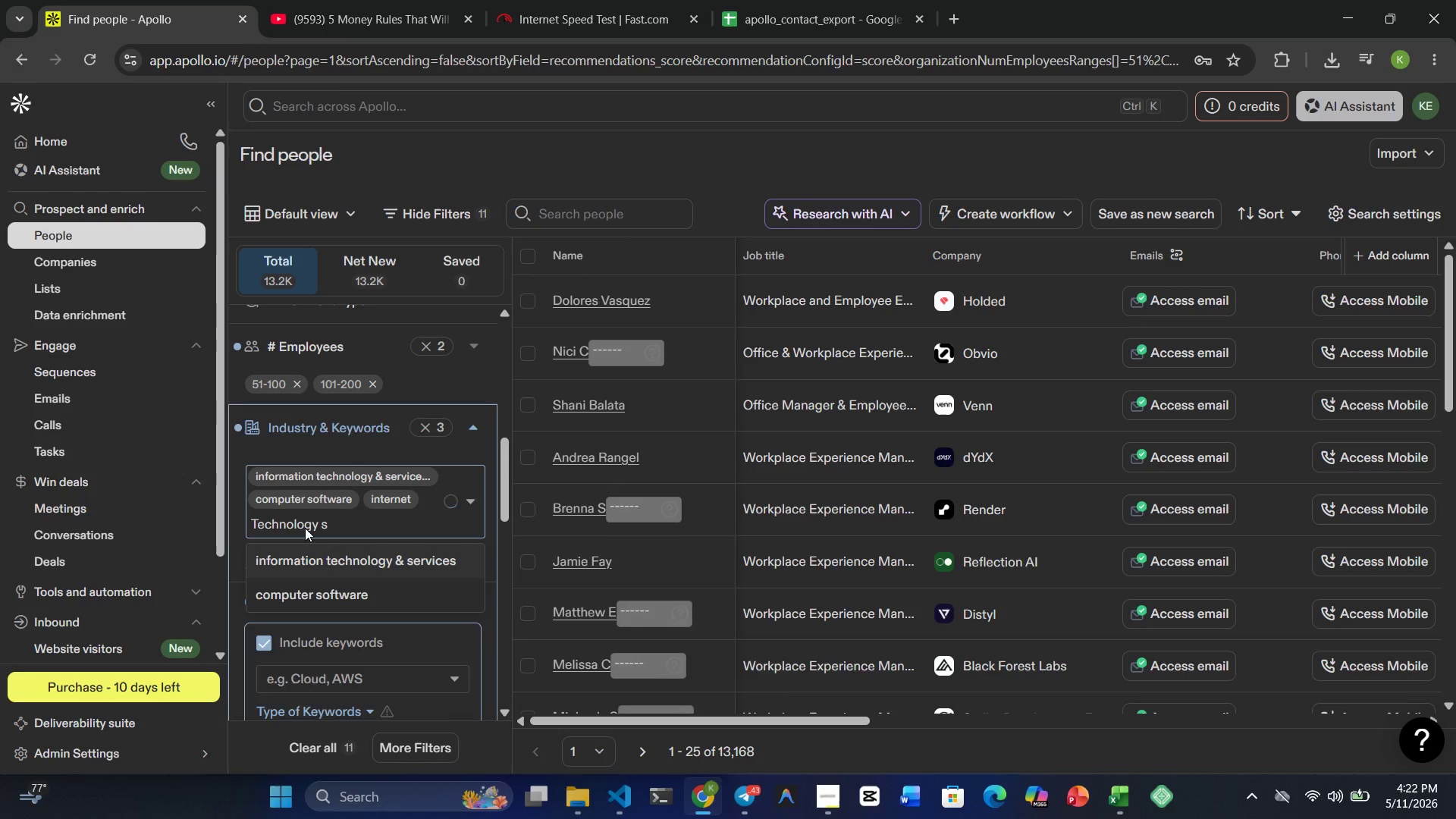 
key(Backspace)
 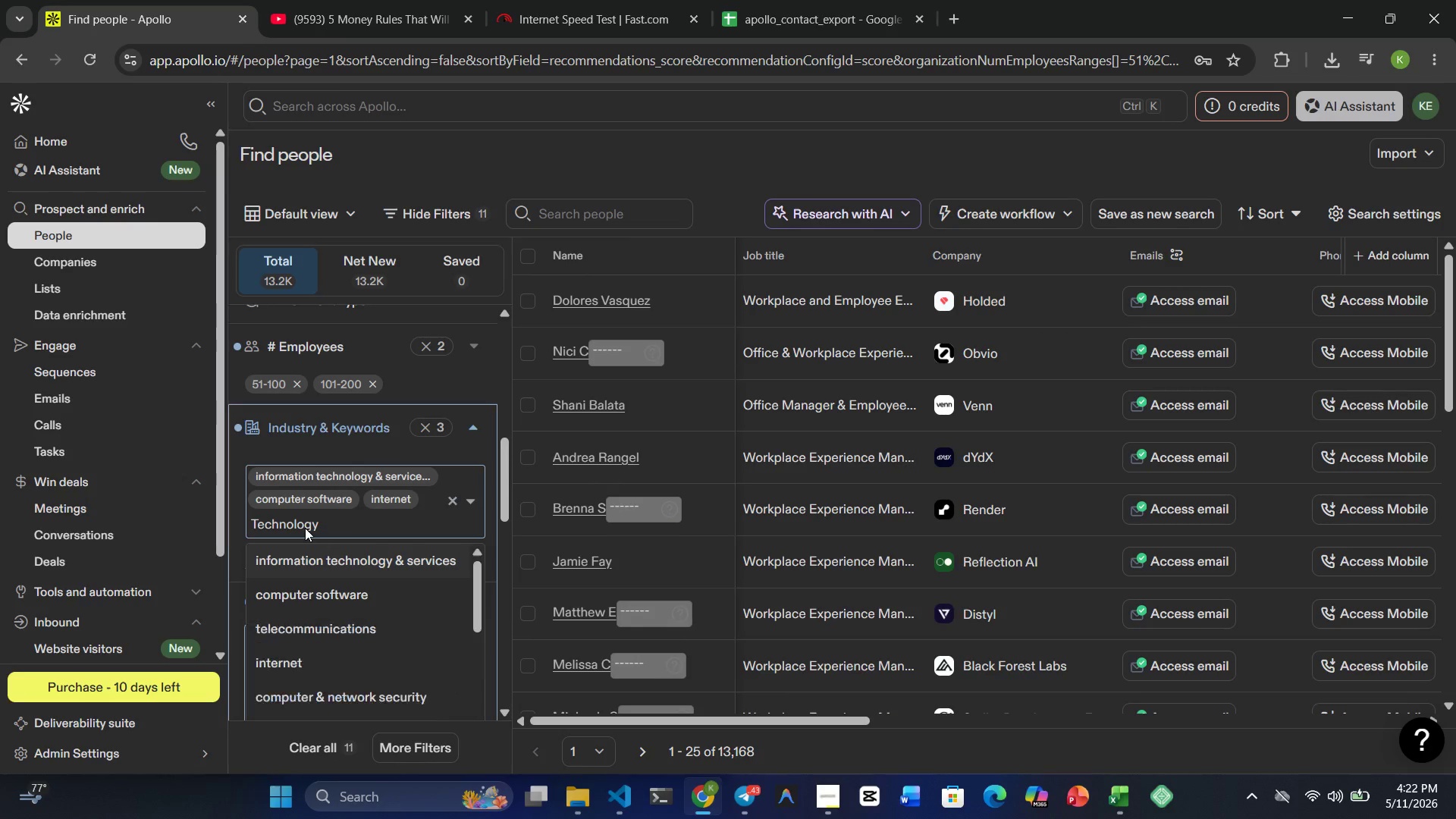 
key(Backspace)
 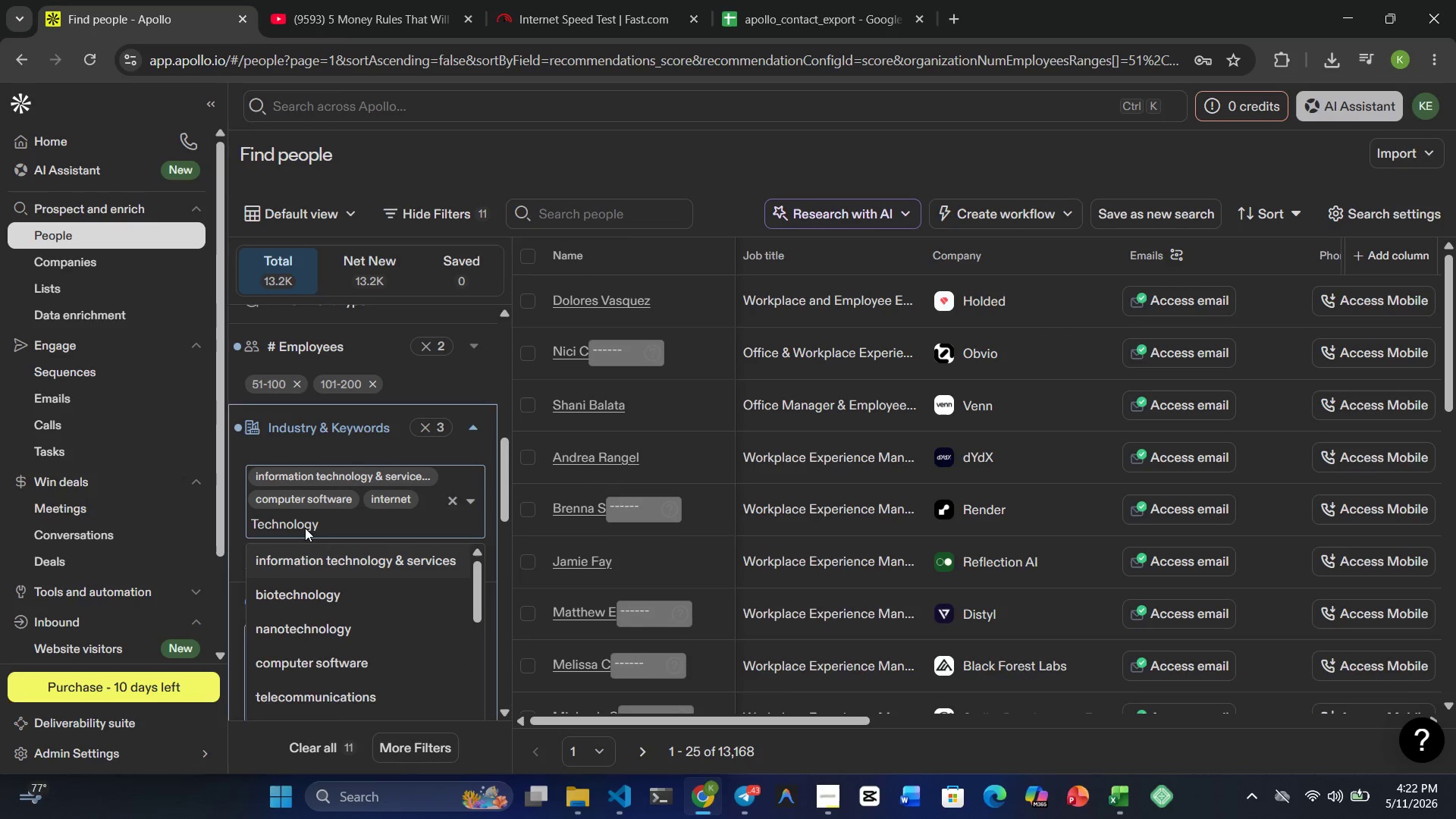 
key(Backspace)
 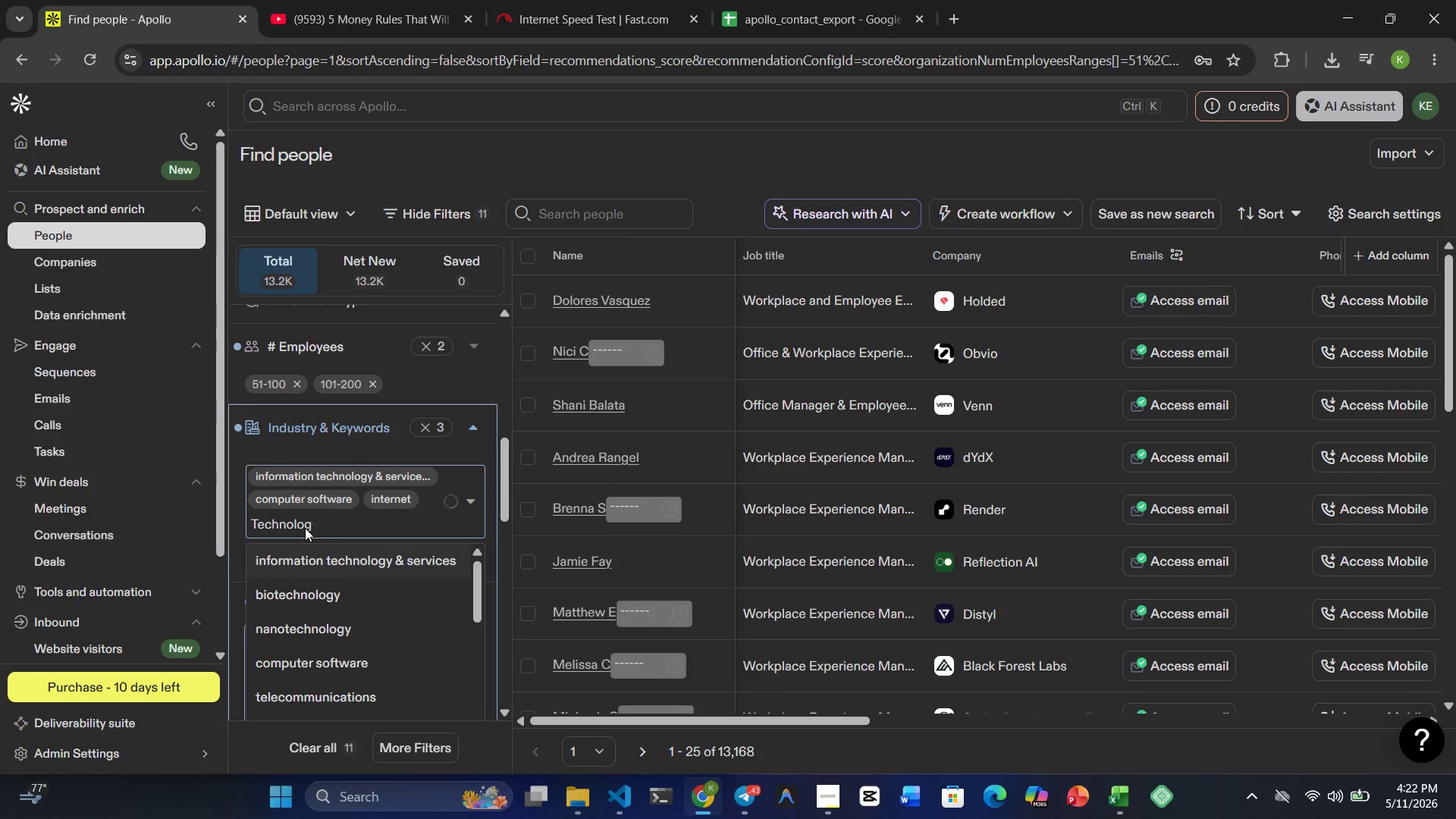 
key(Backspace)
 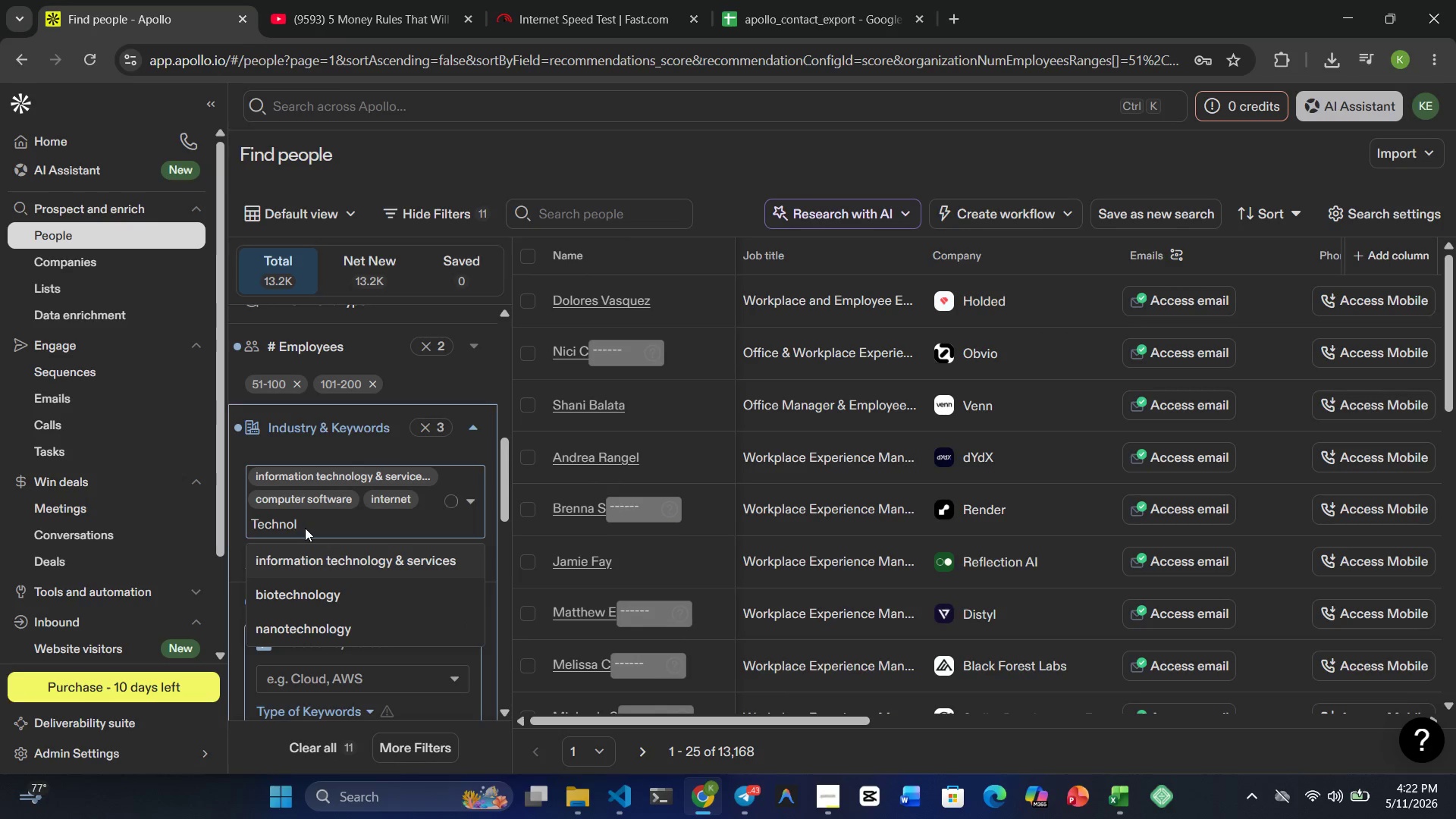 
key(Backspace)
 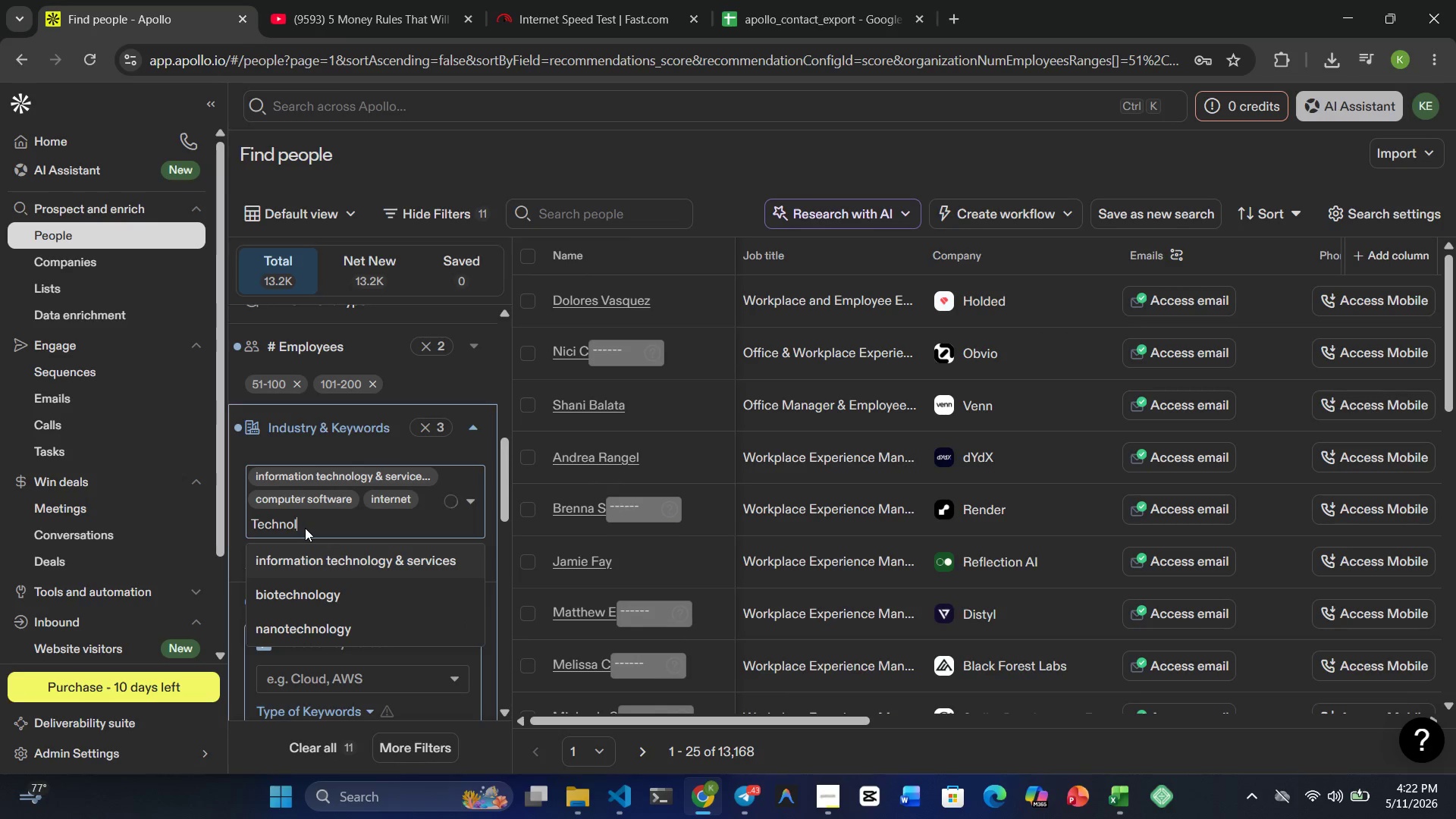 
key(Backspace)
 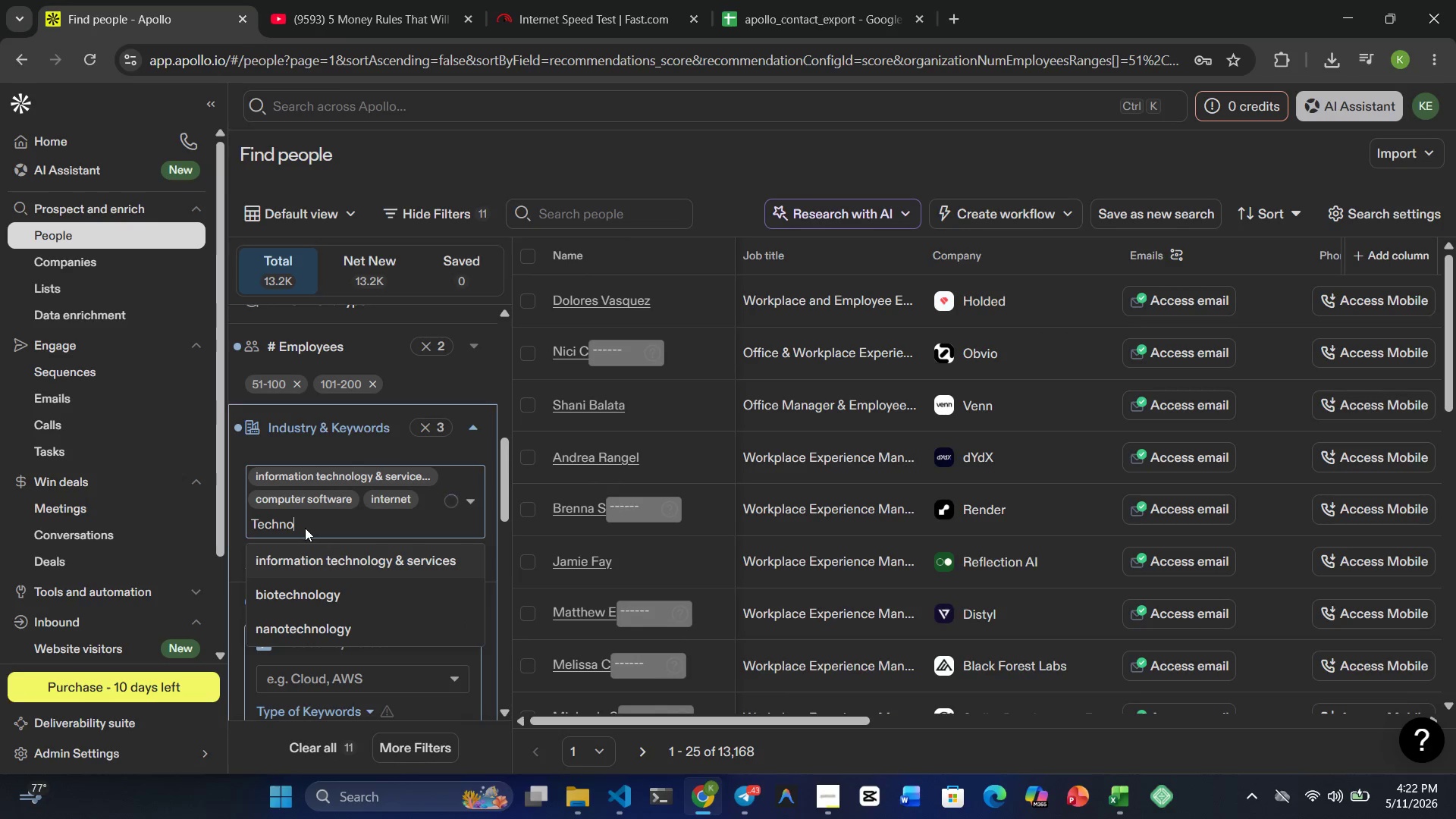 
key(Backspace)
 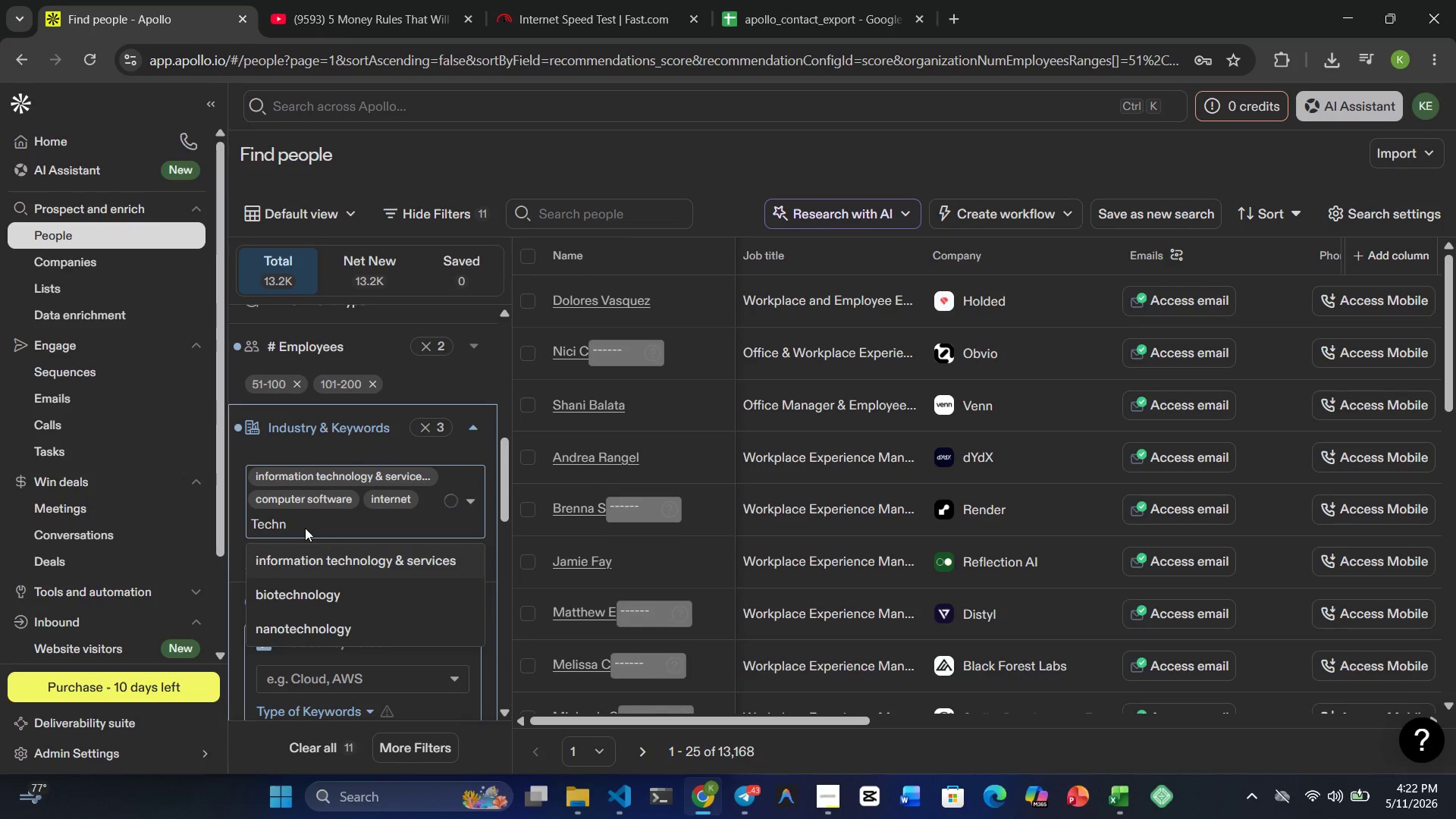 
key(Backspace)
 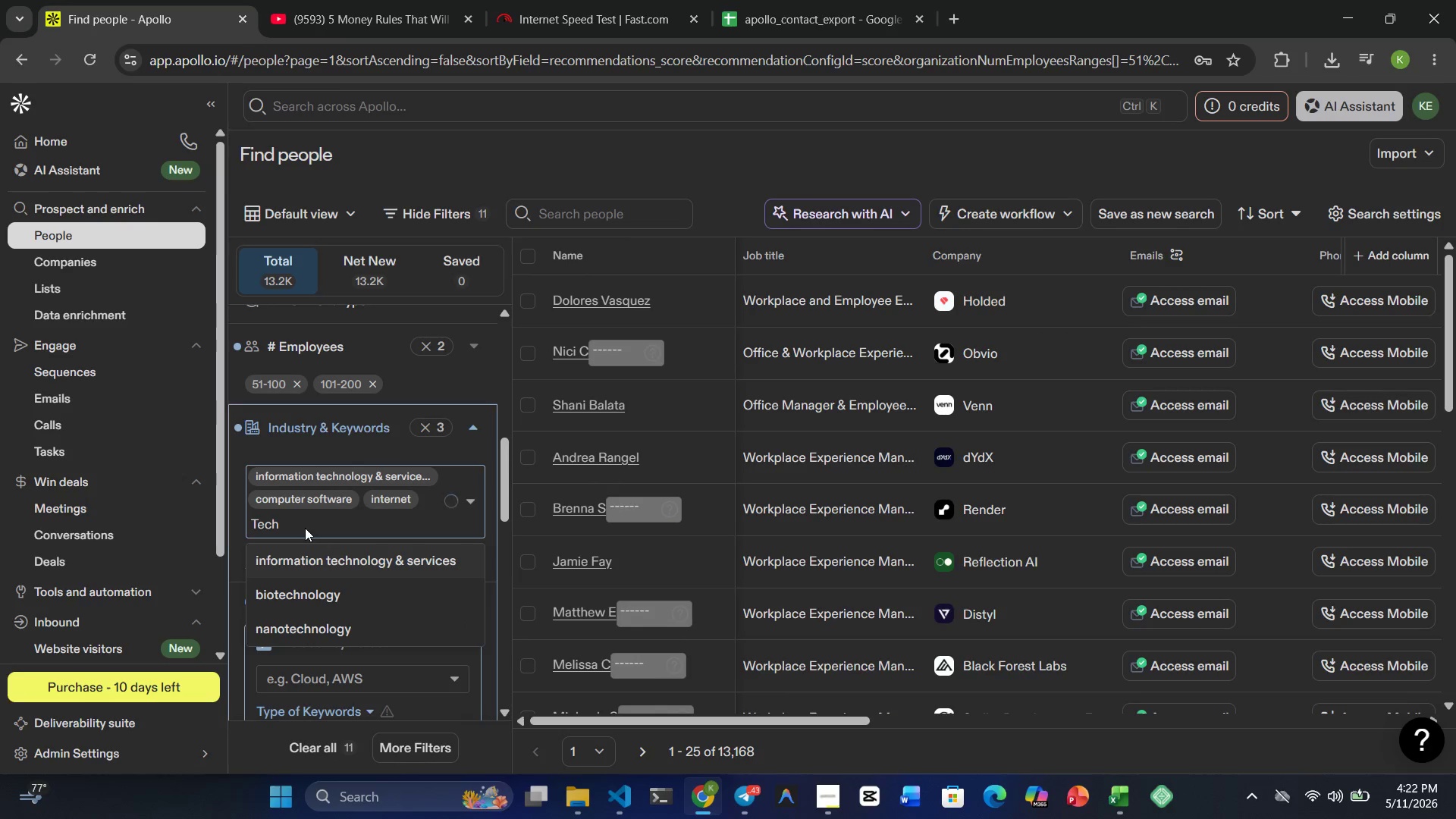 
key(Backspace)
 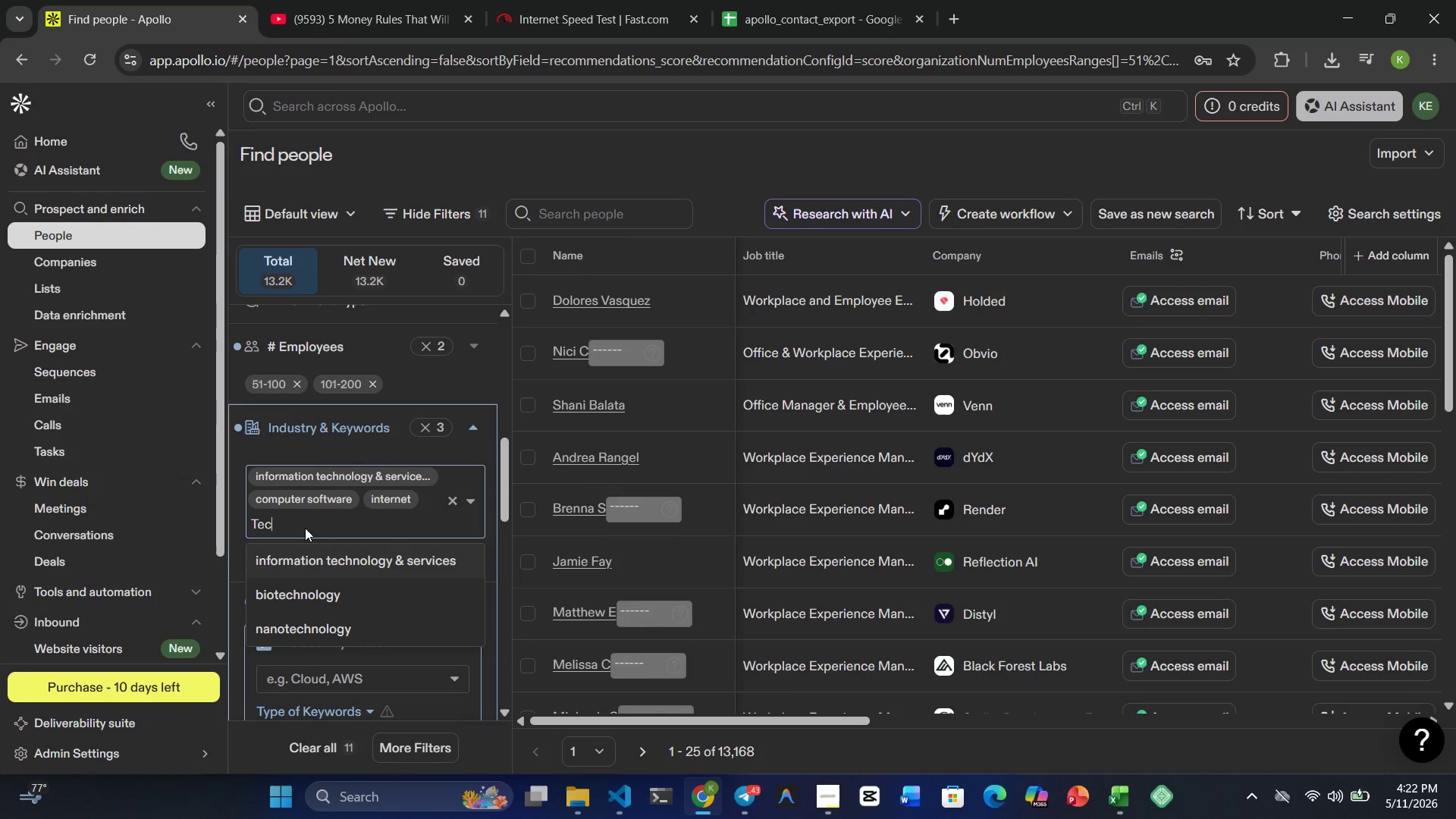 
key(Backspace)
 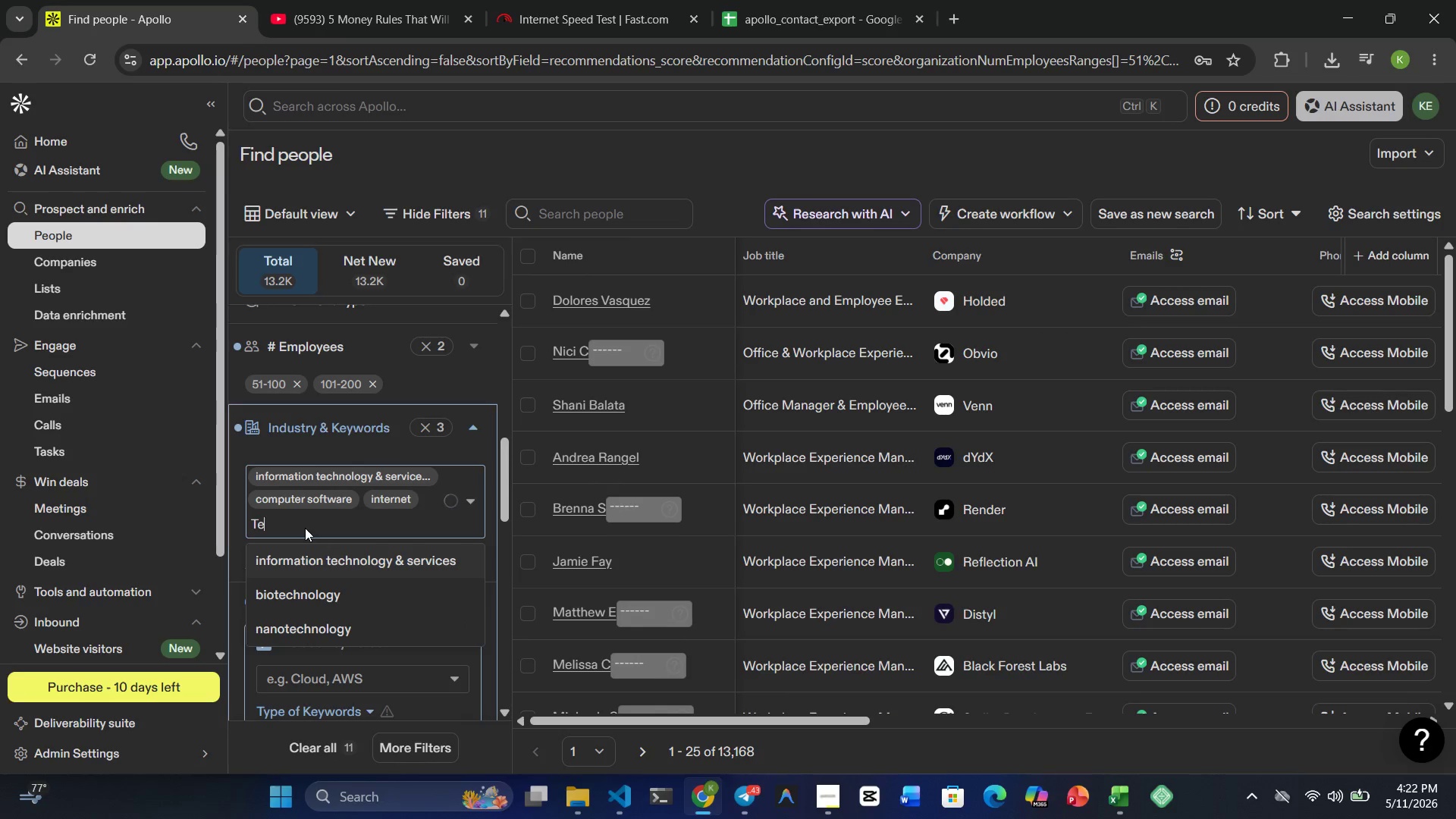 
key(Backspace)
 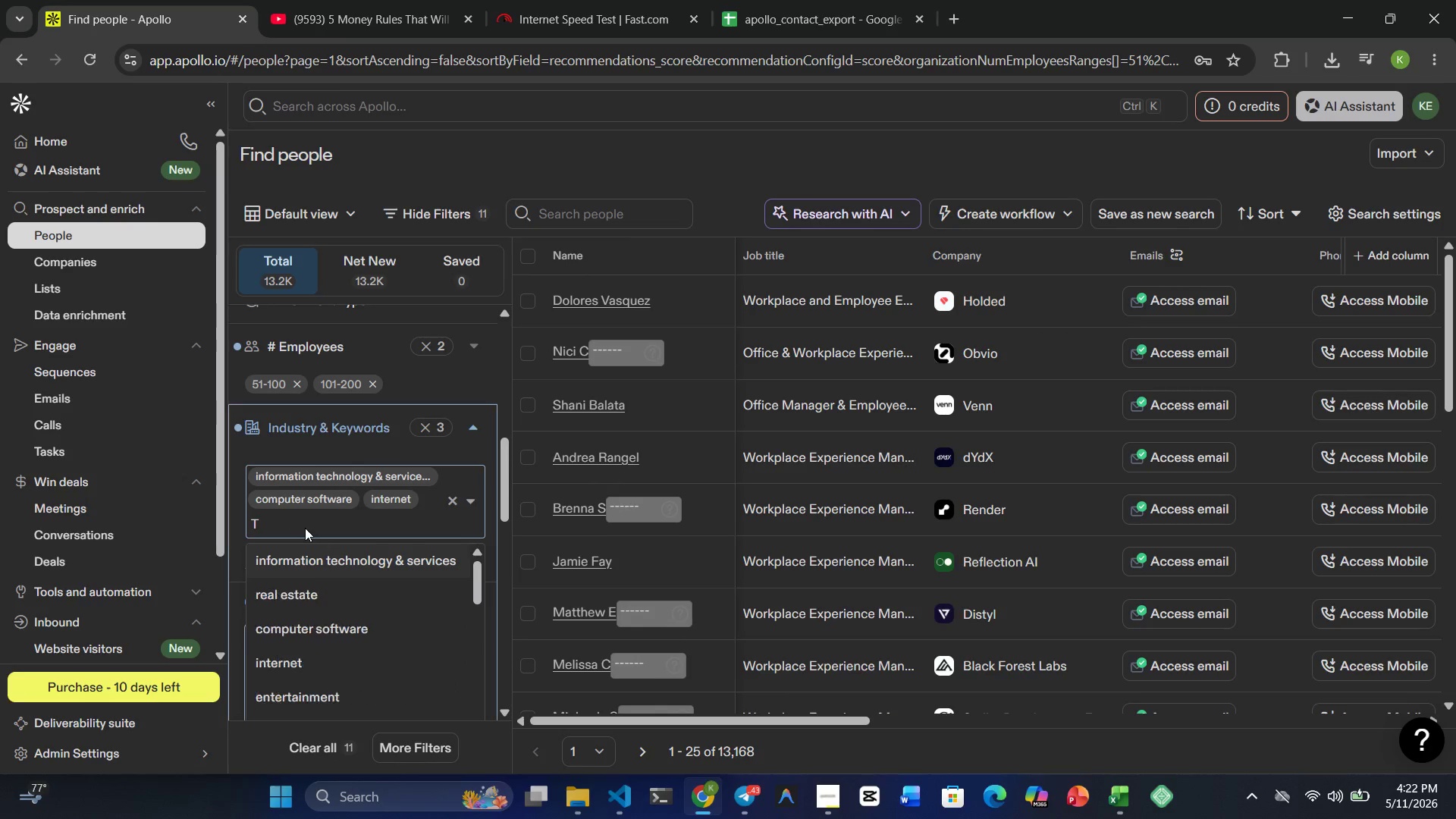 
key(Backspace)
 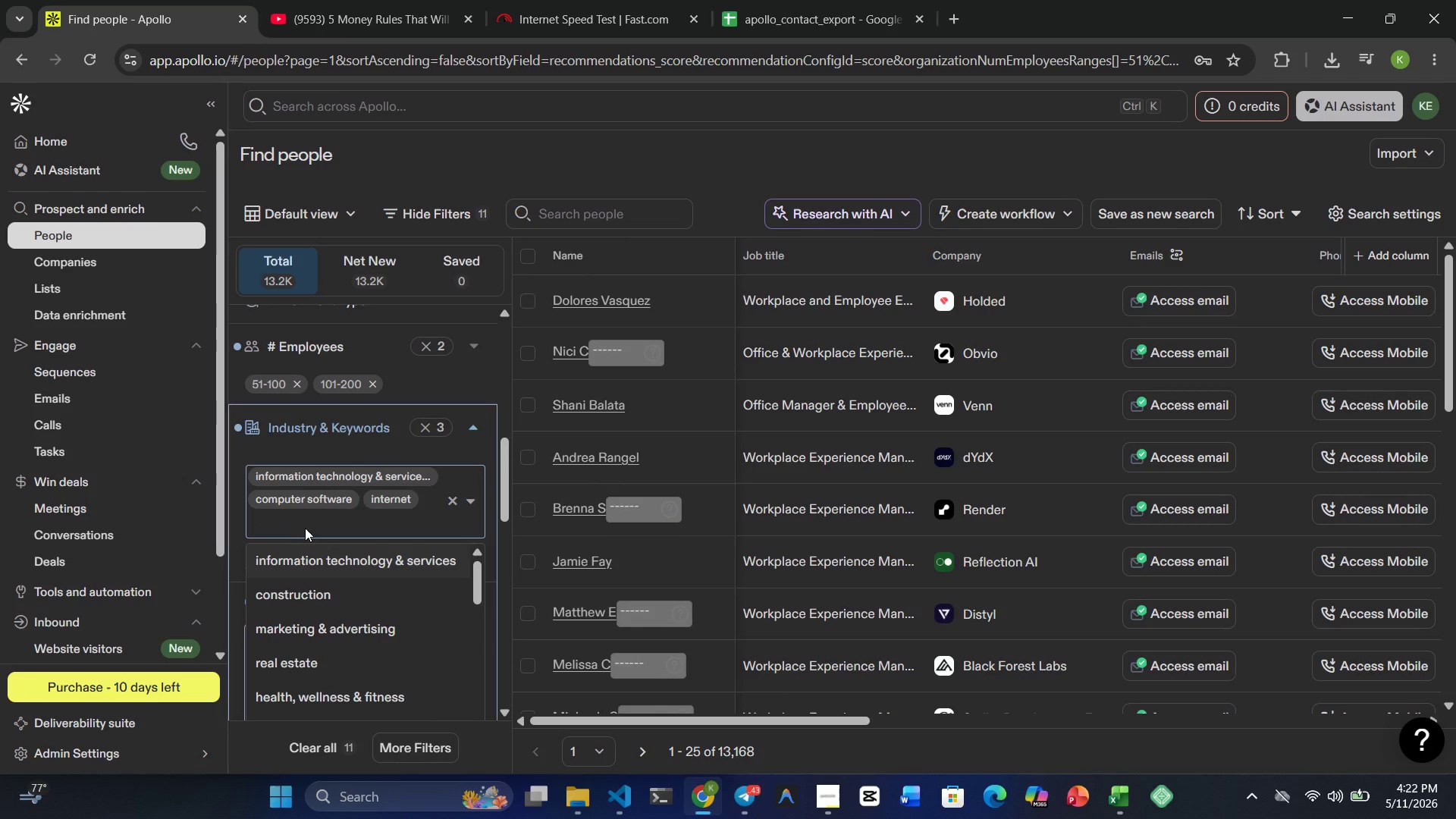 
wait(8.08)
 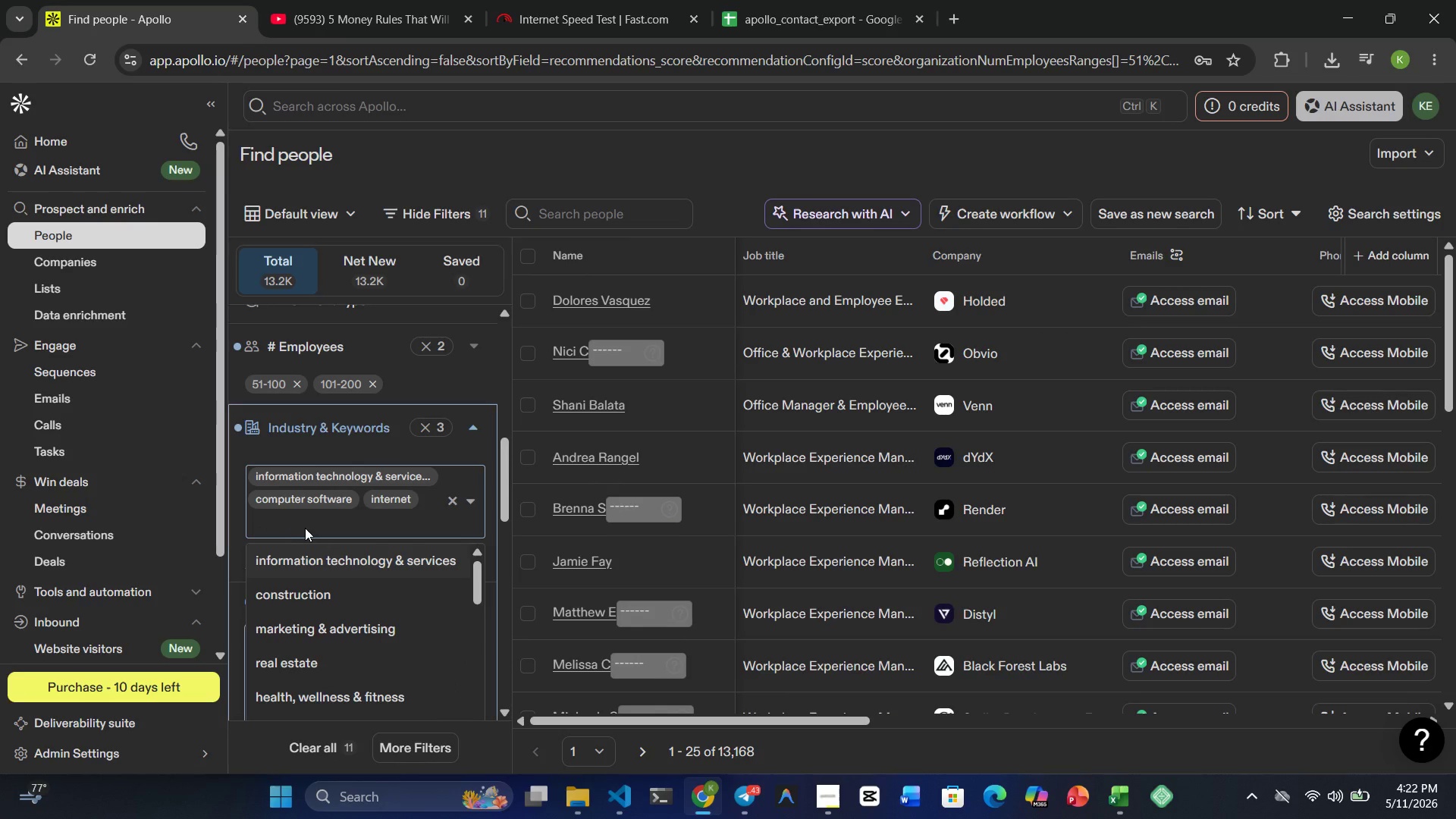 
left_click([472, 421])
 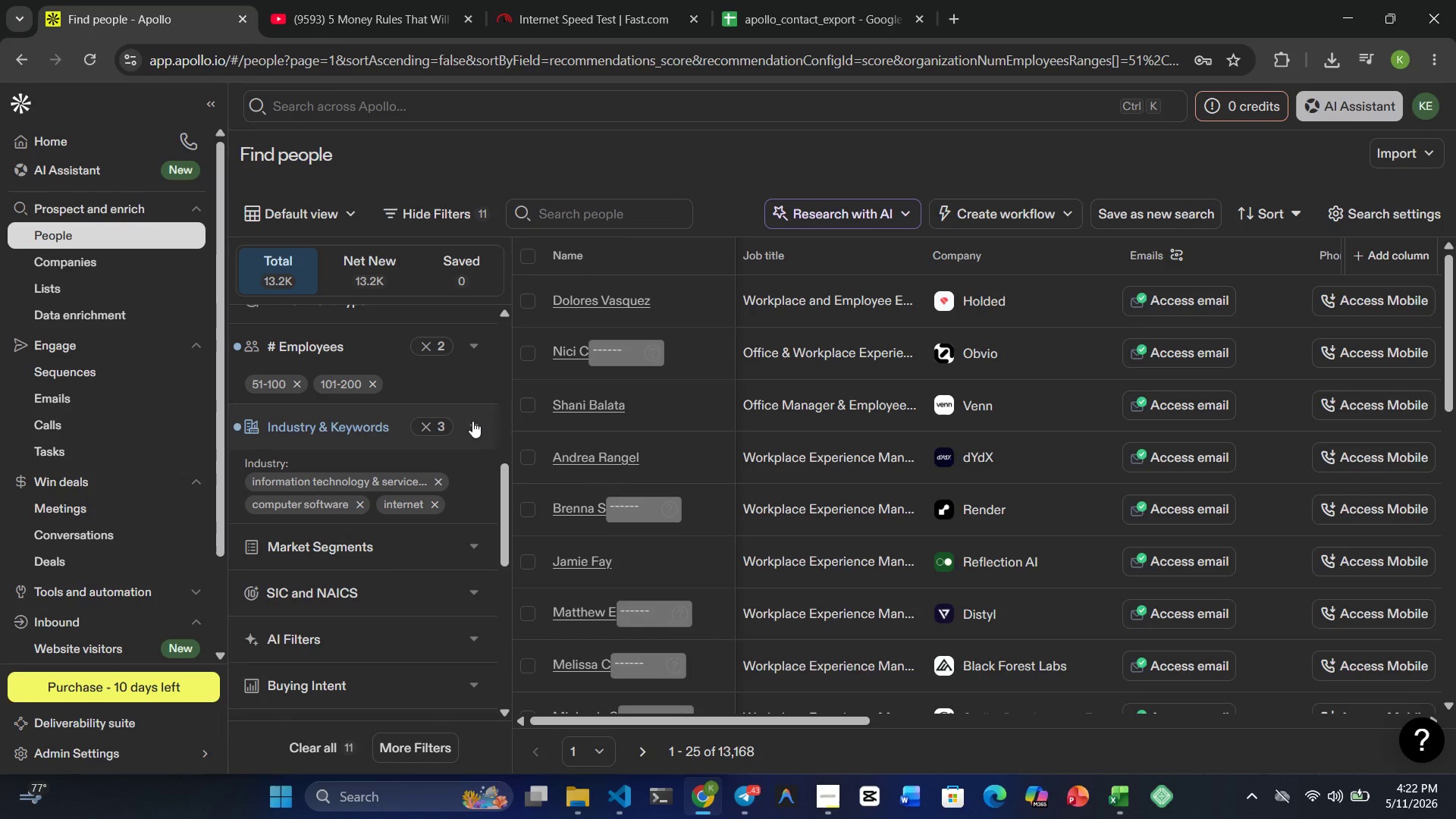 
wait(5.69)
 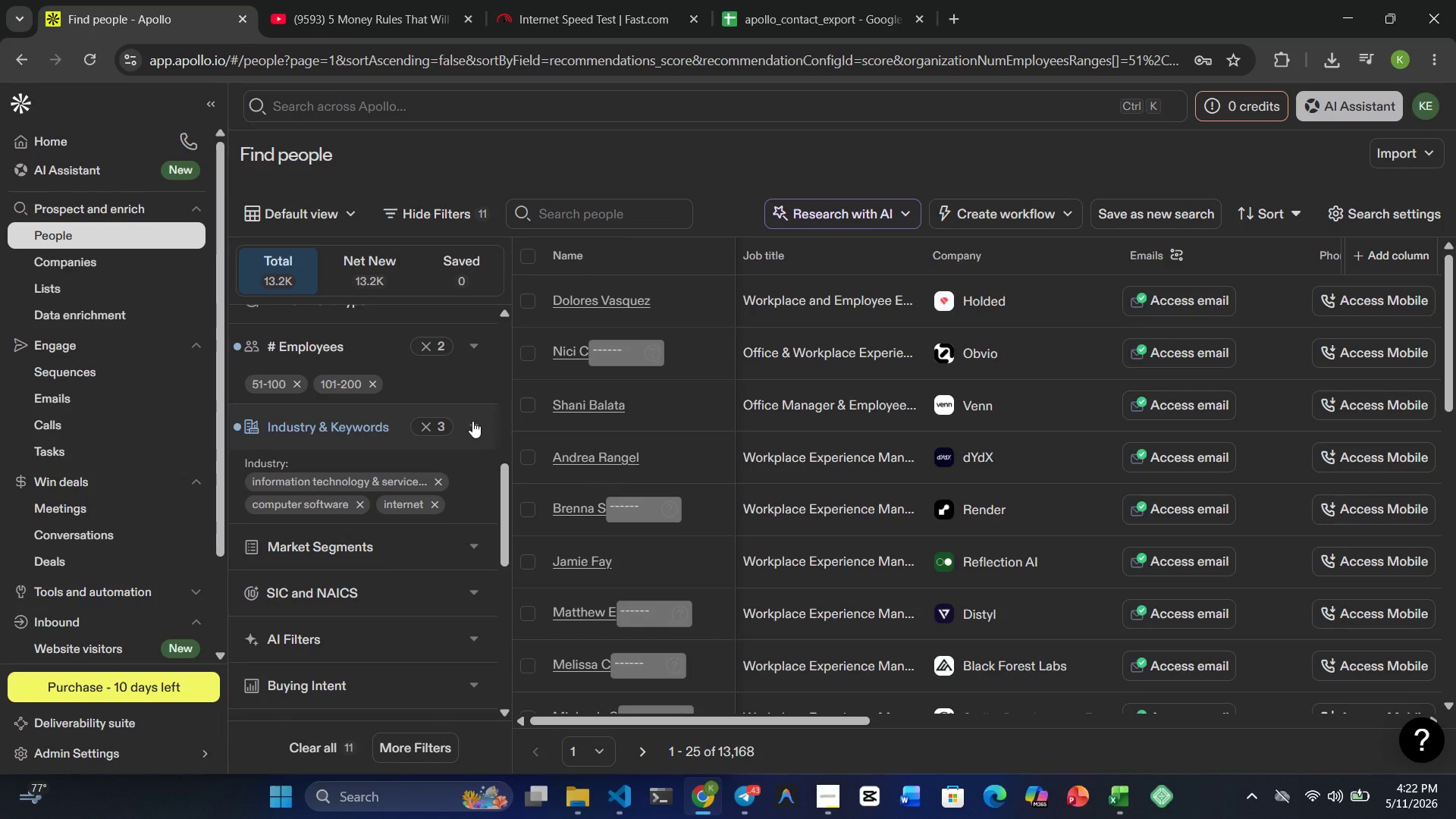 
mouse_move([442, 405])
 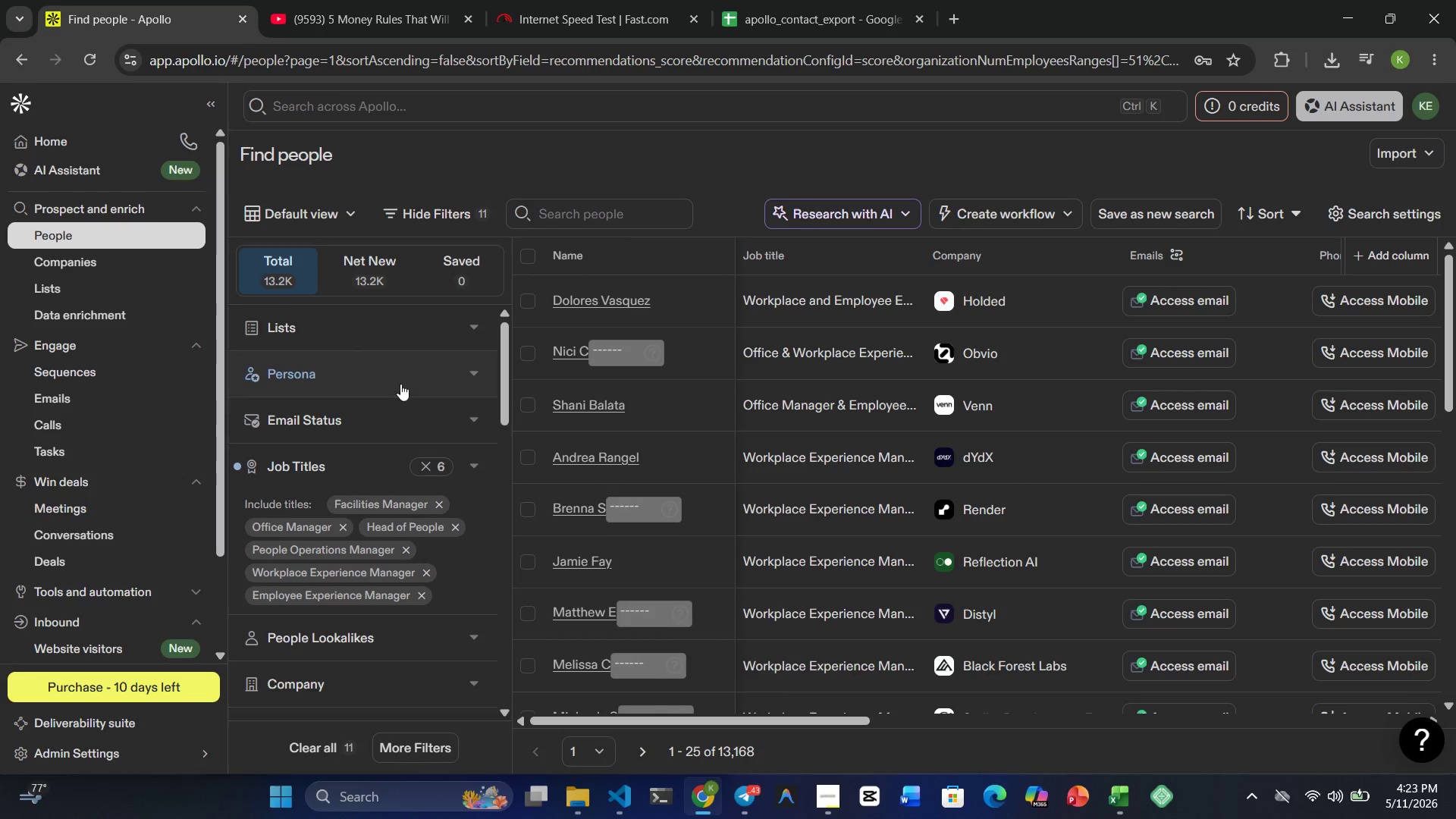 
left_click([388, 423])
 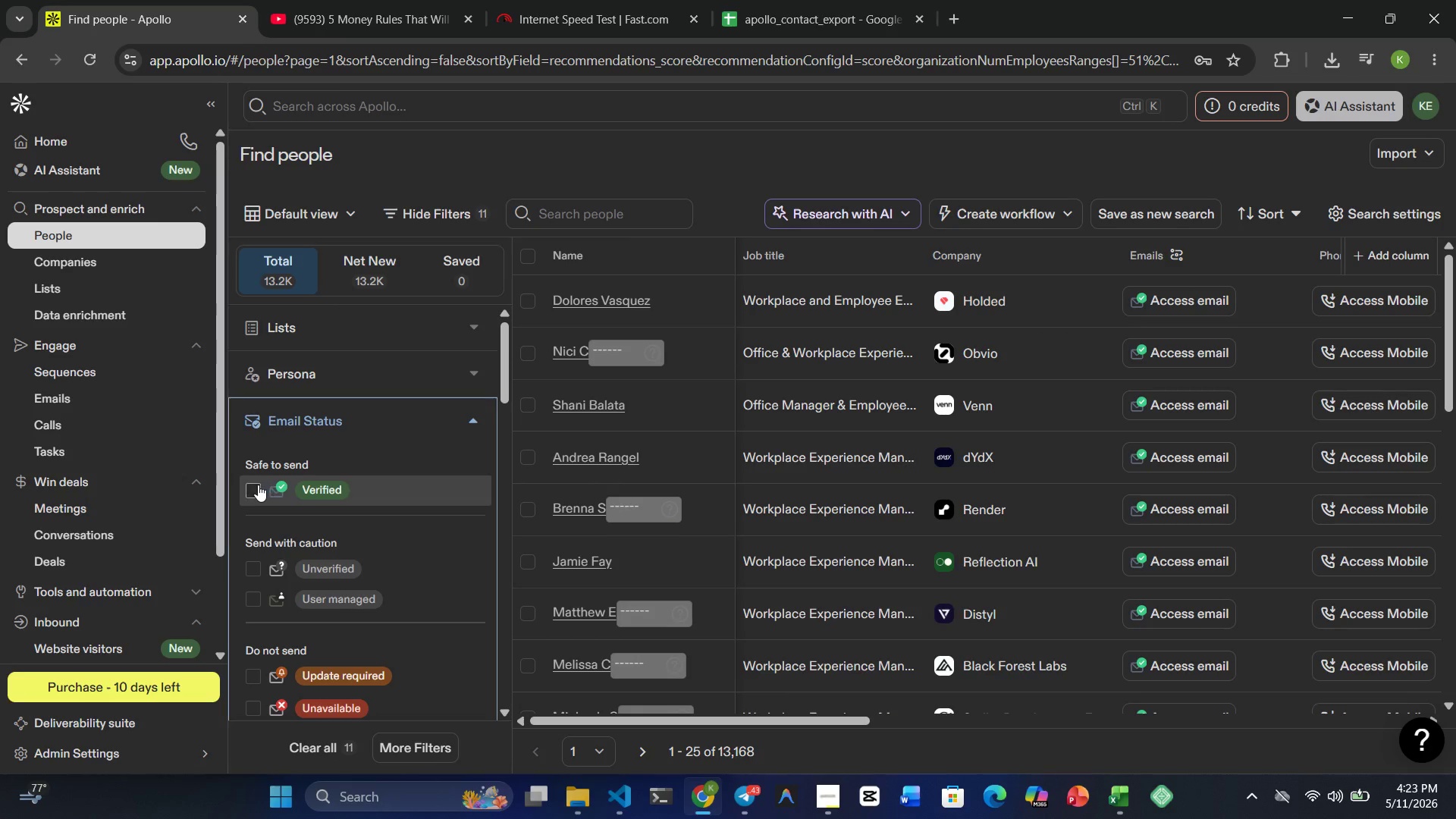 
left_click([252, 489])
 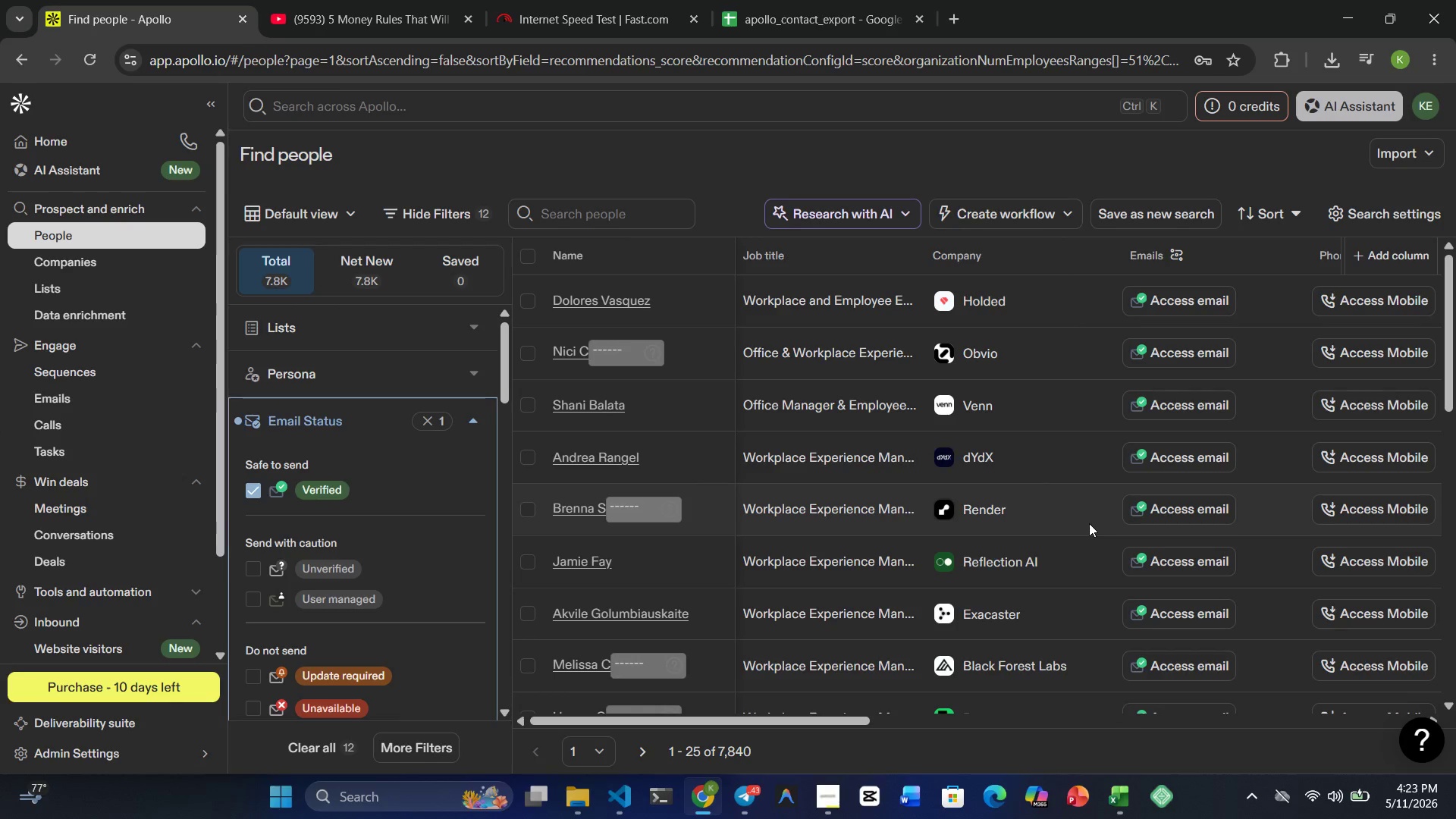 
wait(10.52)
 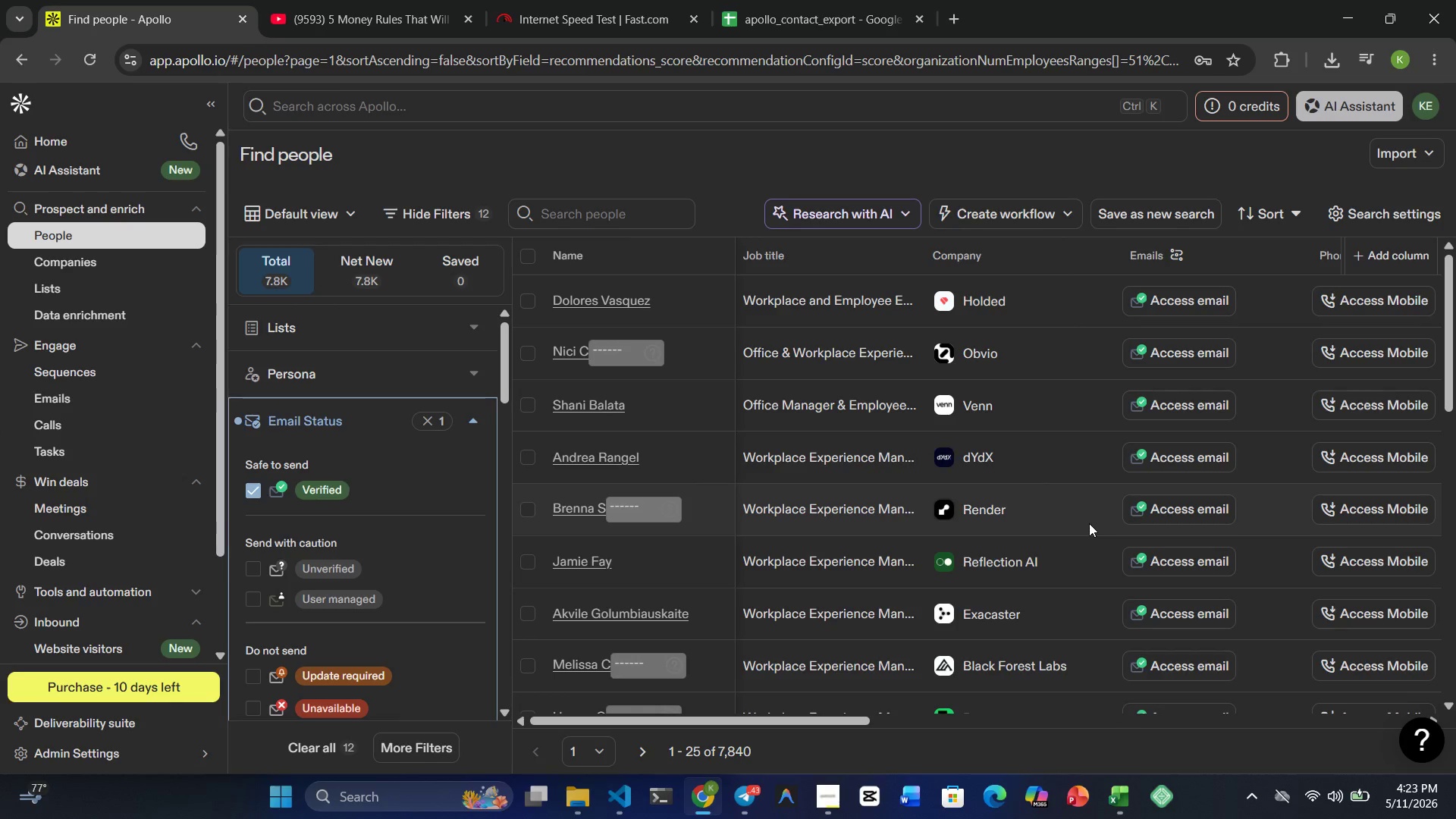 
left_click([833, 795])